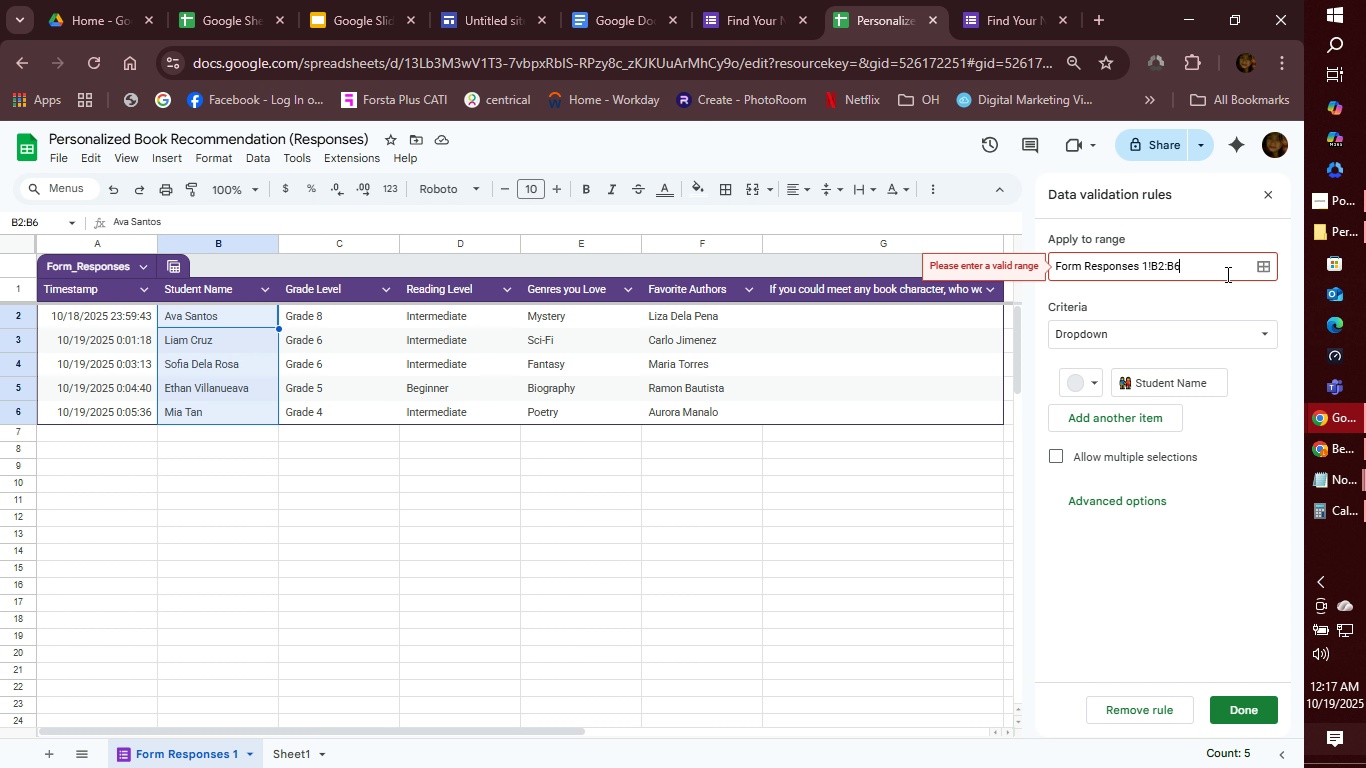 
left_click([1225, 266])
 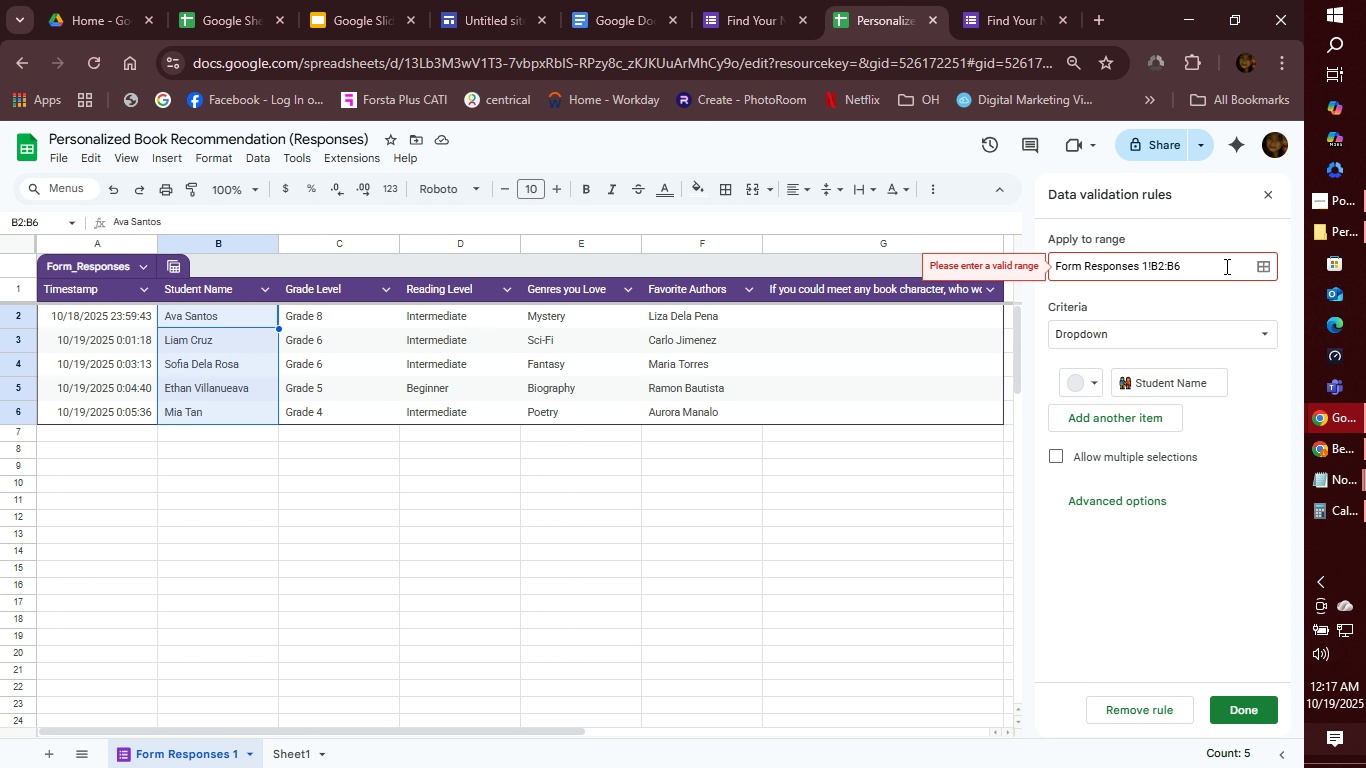 
key(Enter)
 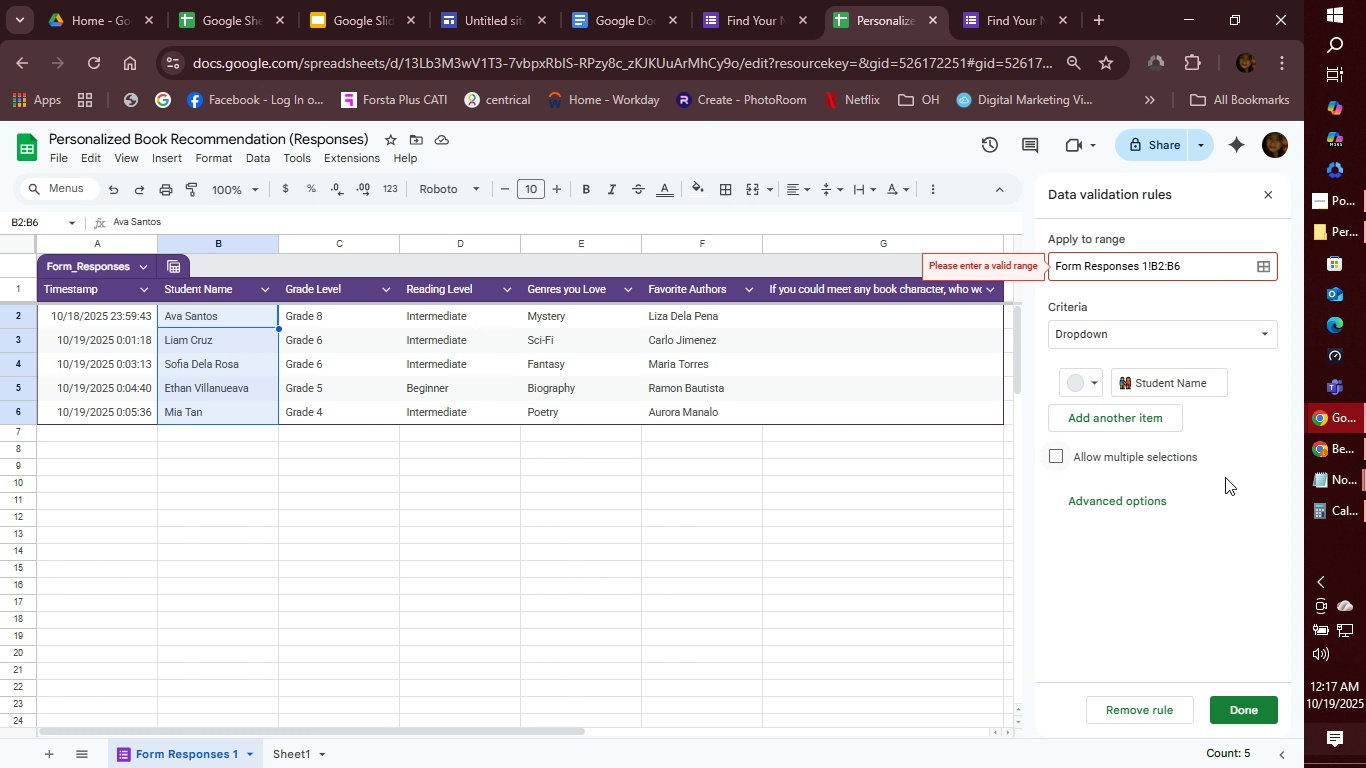 
left_click([1222, 536])
 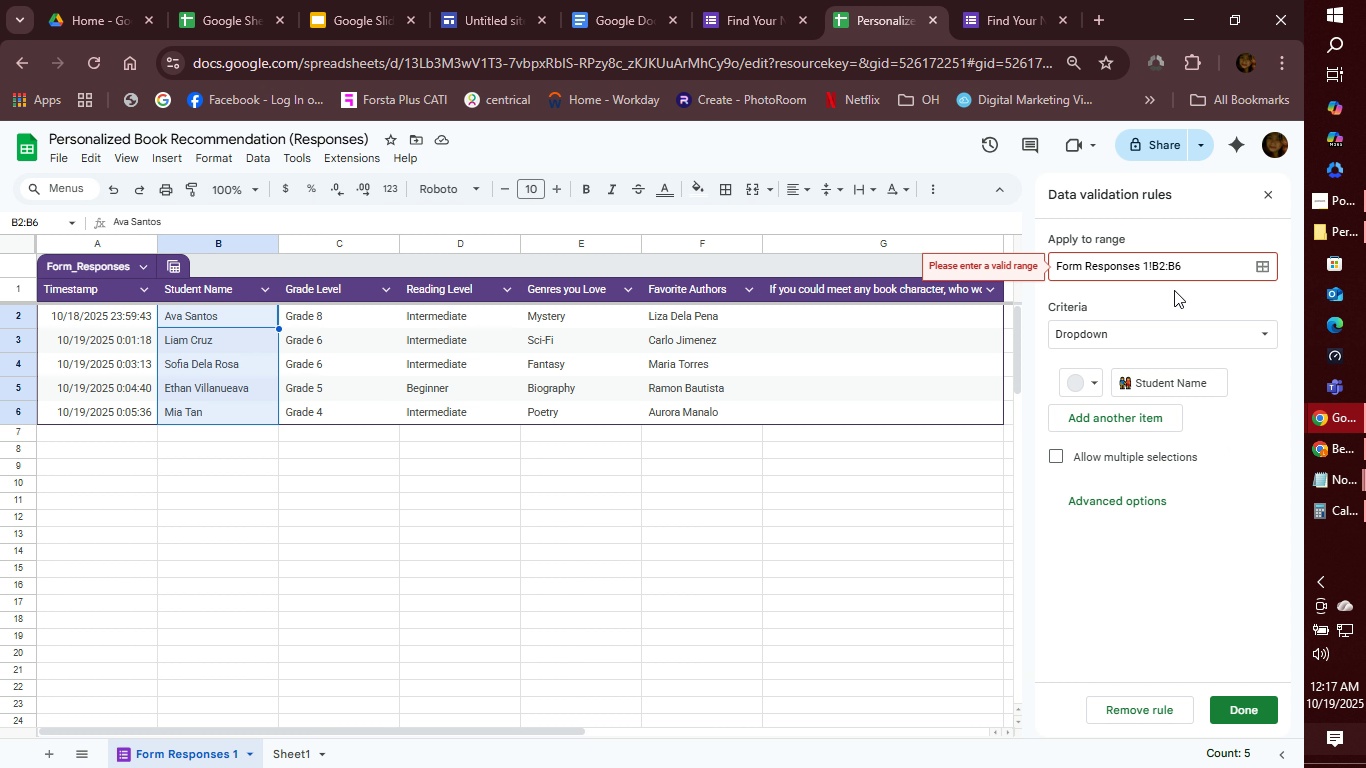 
wait(9.3)
 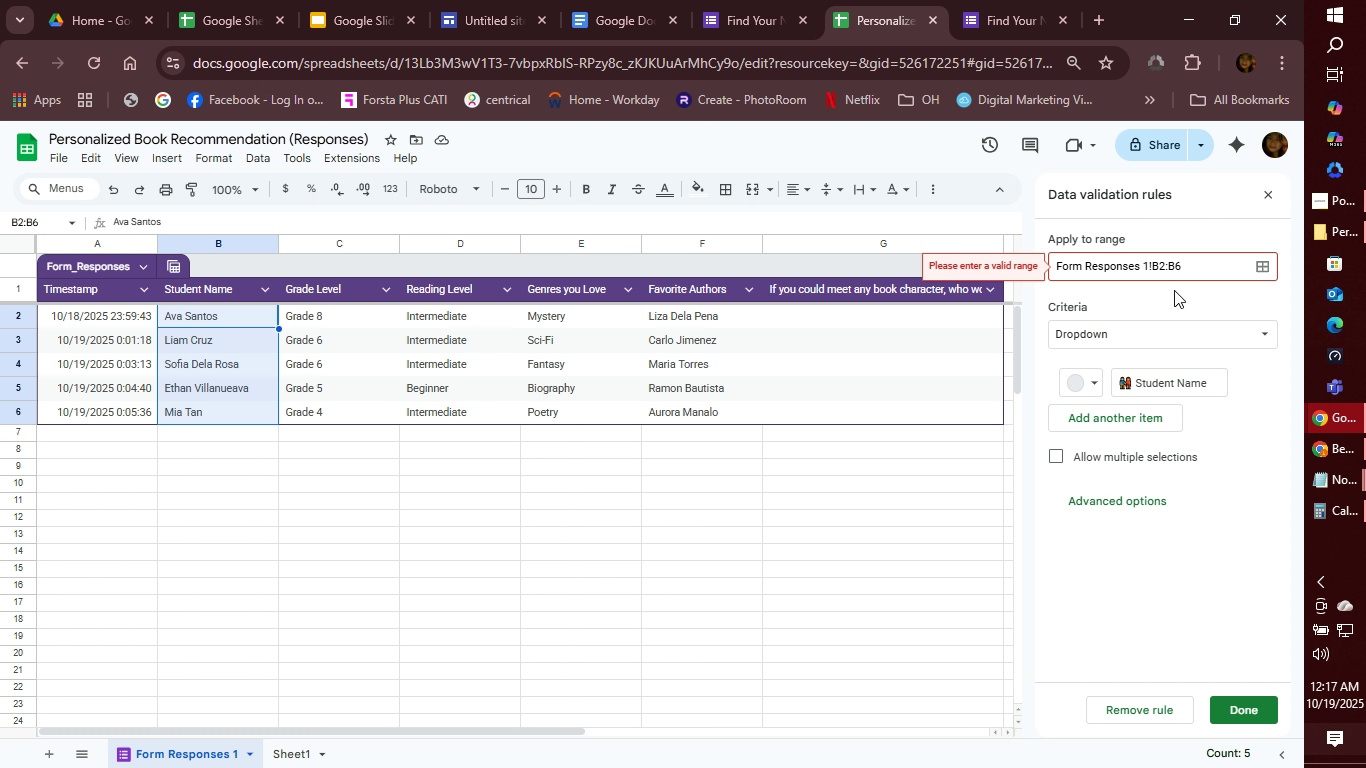 
left_click([1054, 265])
 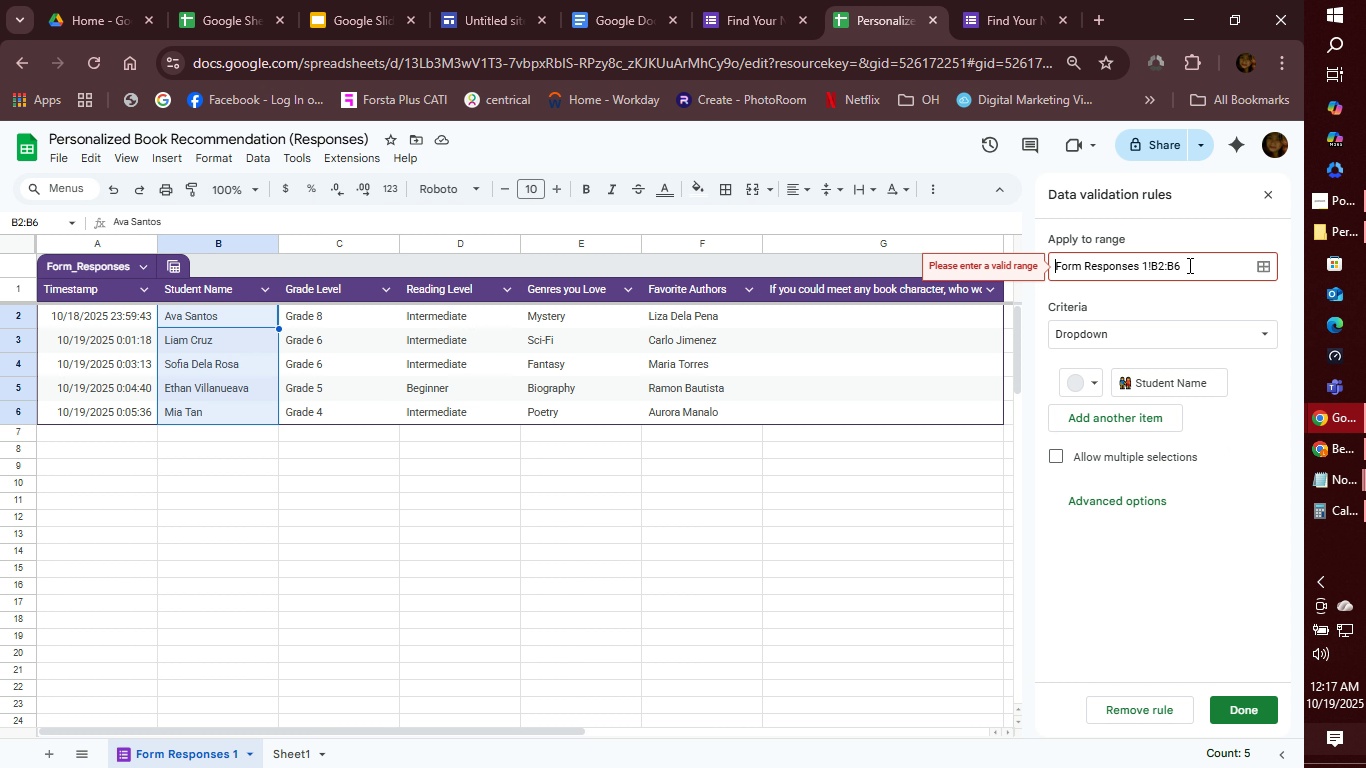 
left_click([1188, 265])
 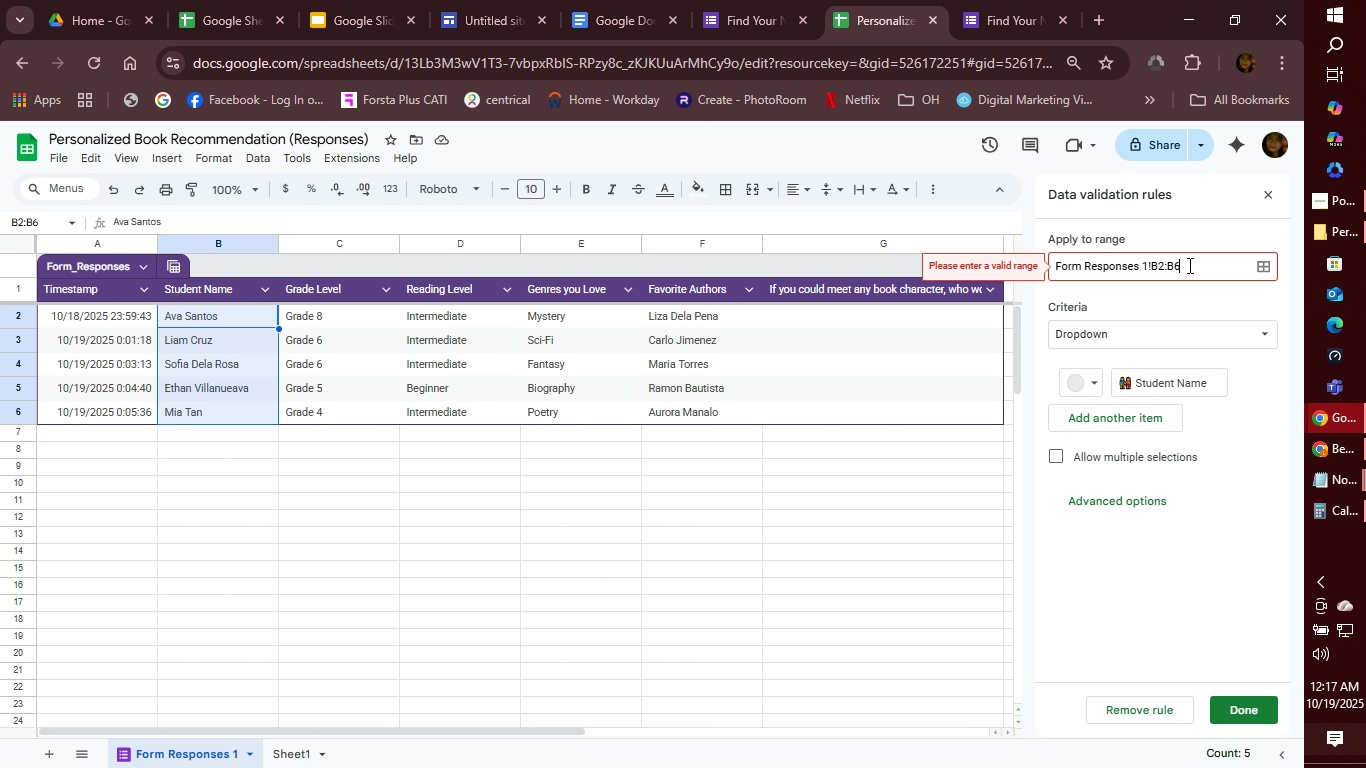 
key(Backspace)
type(1000)
 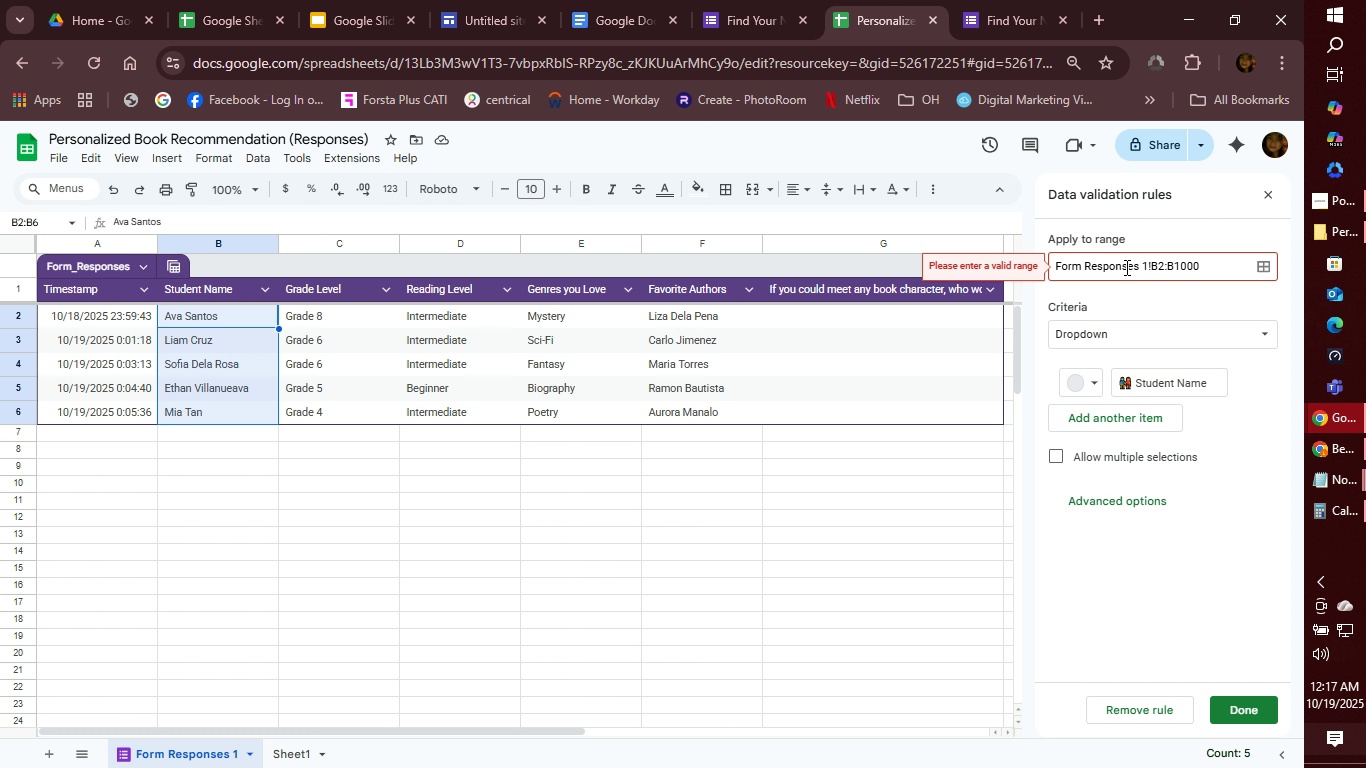 
left_click([1057, 267])
 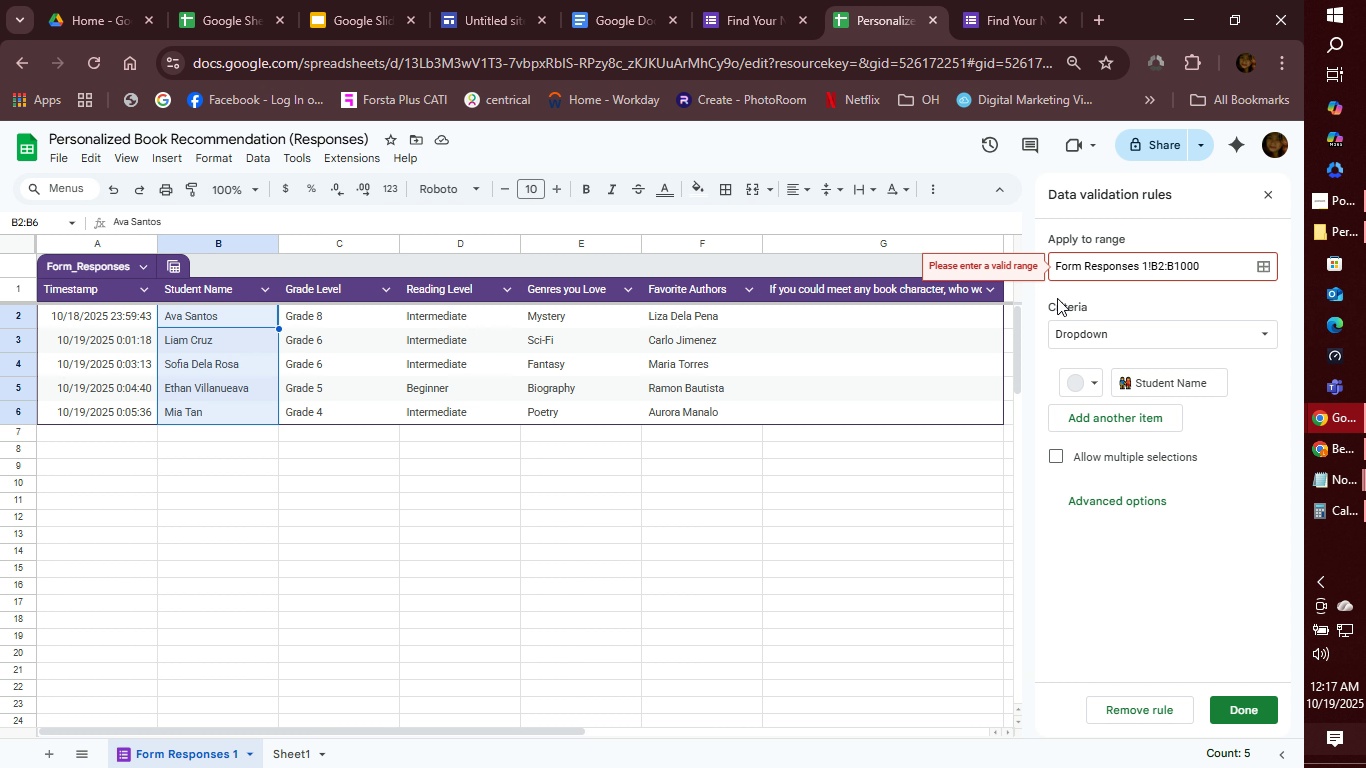 
key(Quote)
 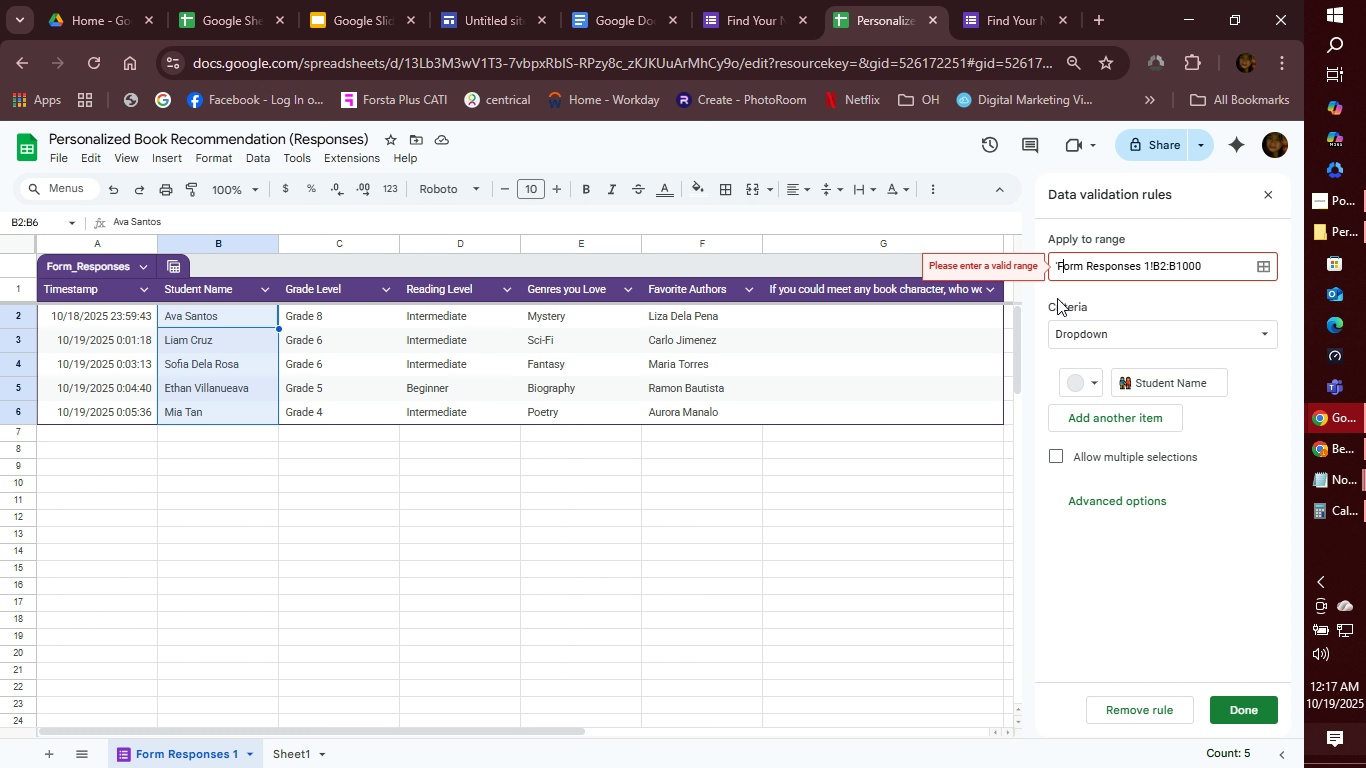 
key(ArrowRight)
 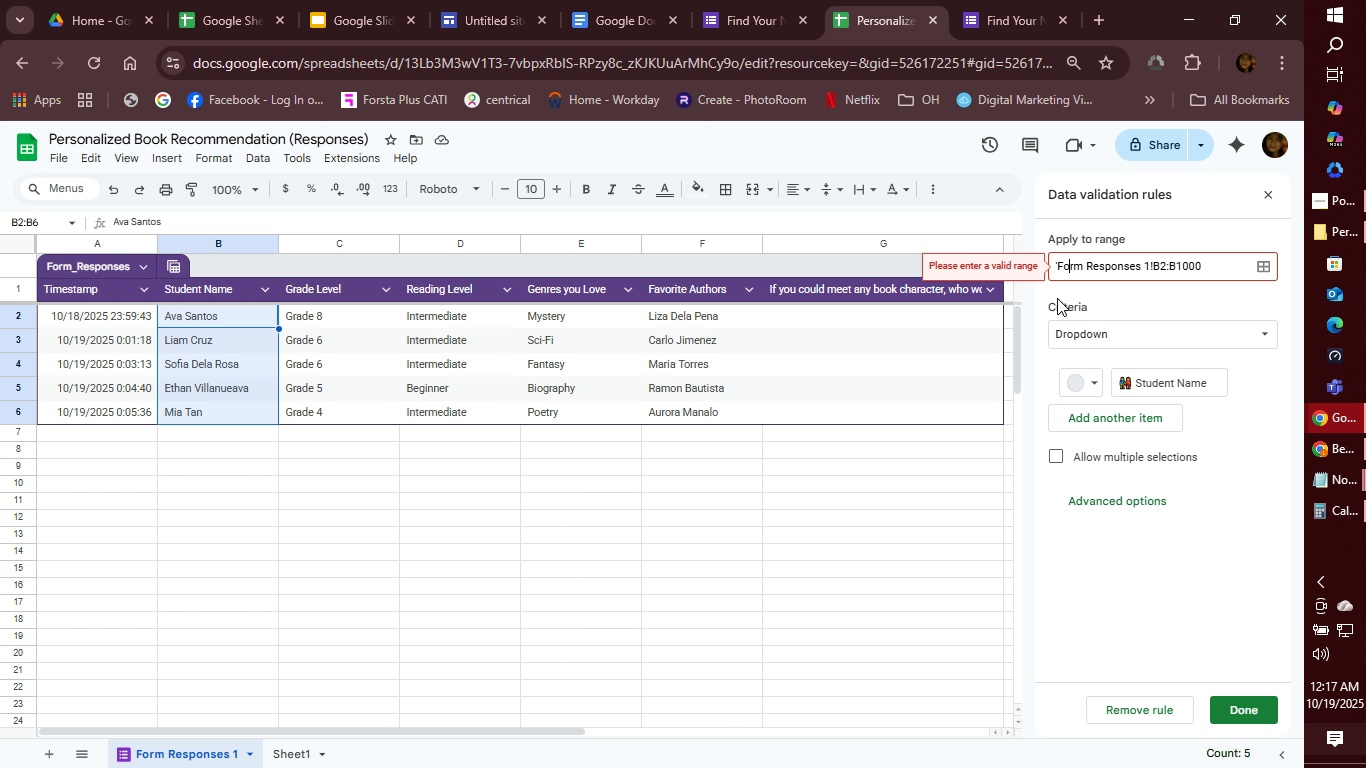 
key(ArrowRight)
 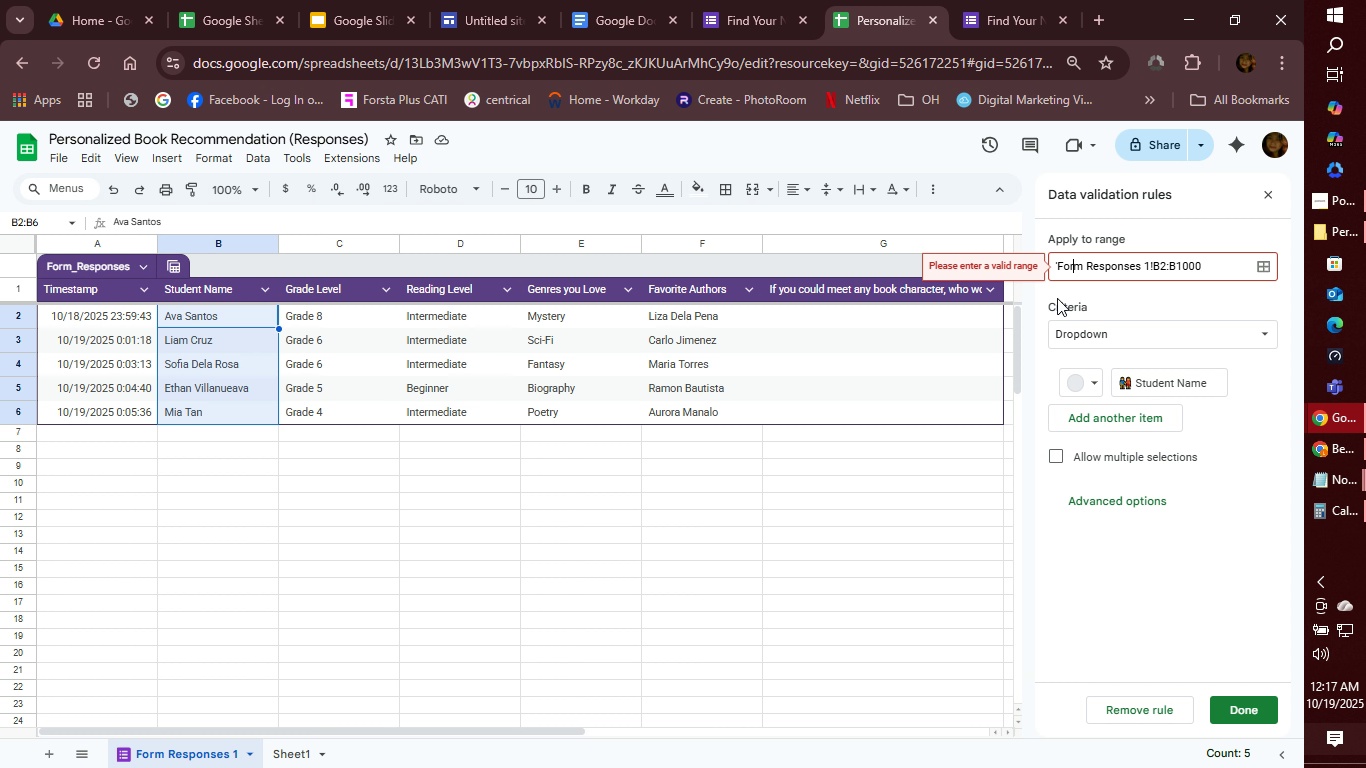 
key(ArrowRight)
 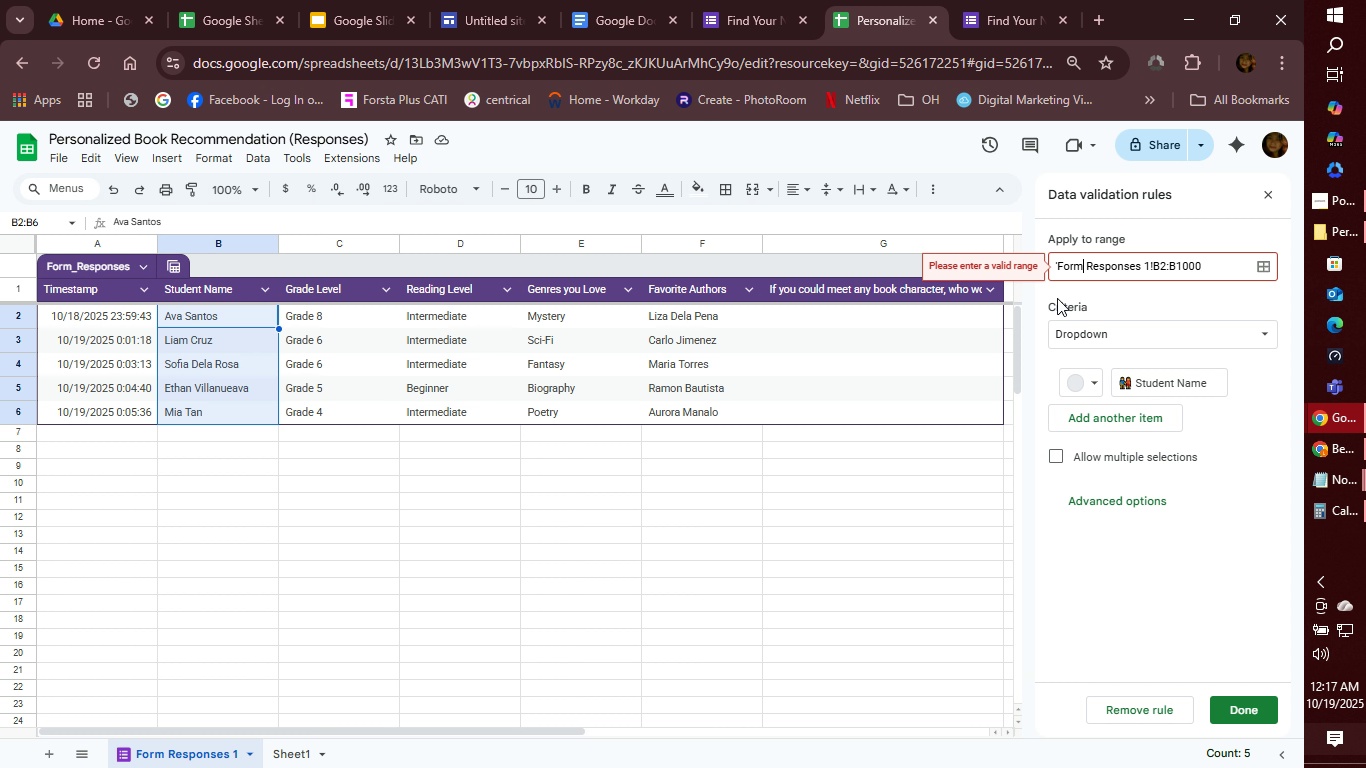 
key(ArrowRight)
 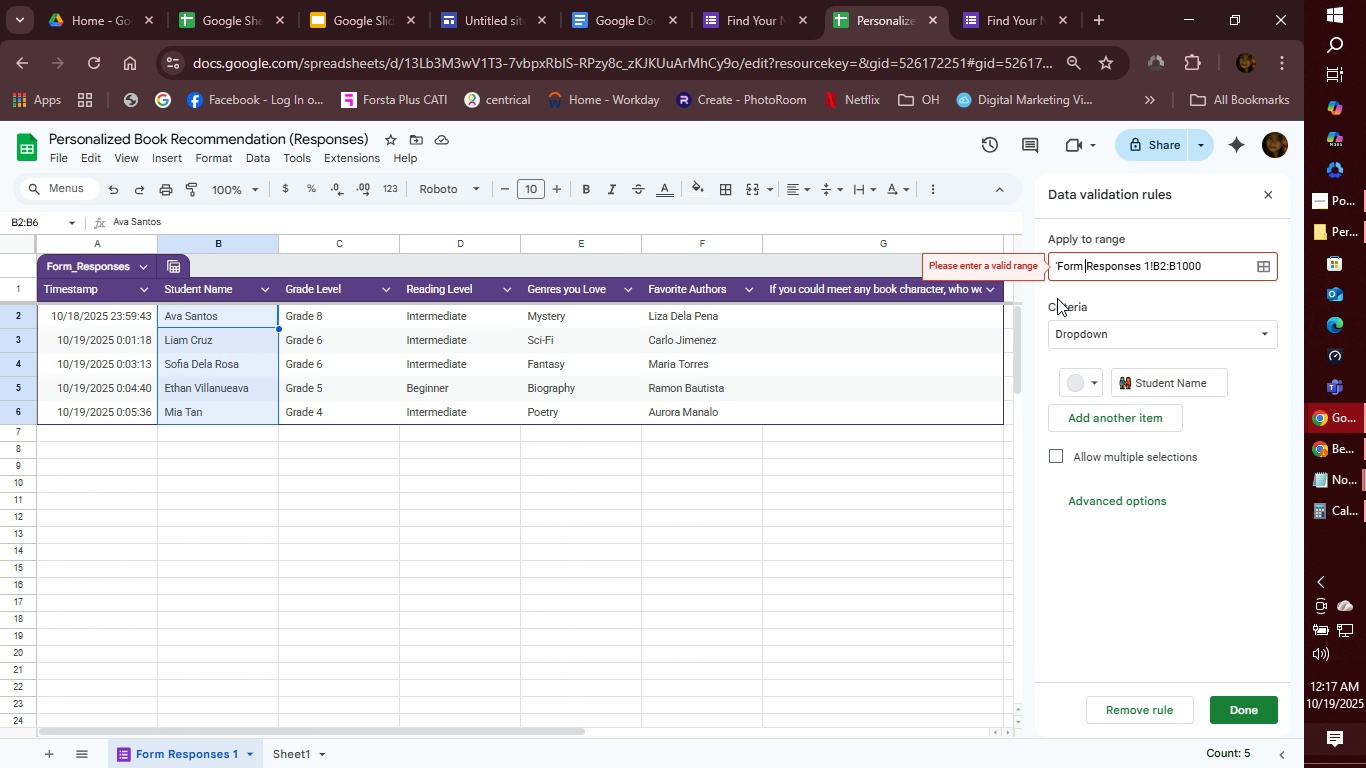 
hold_key(key=ArrowRight, duration=0.69)
 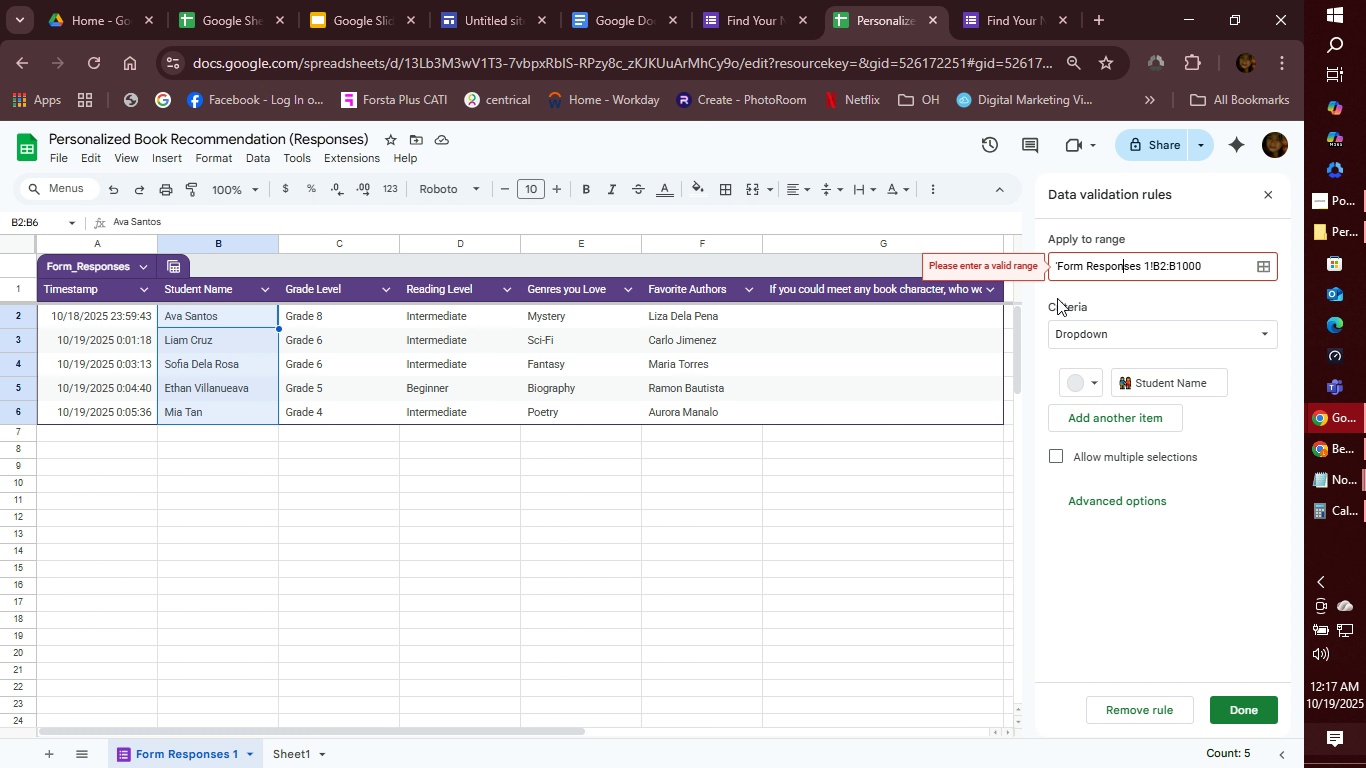 
key(ArrowRight)
 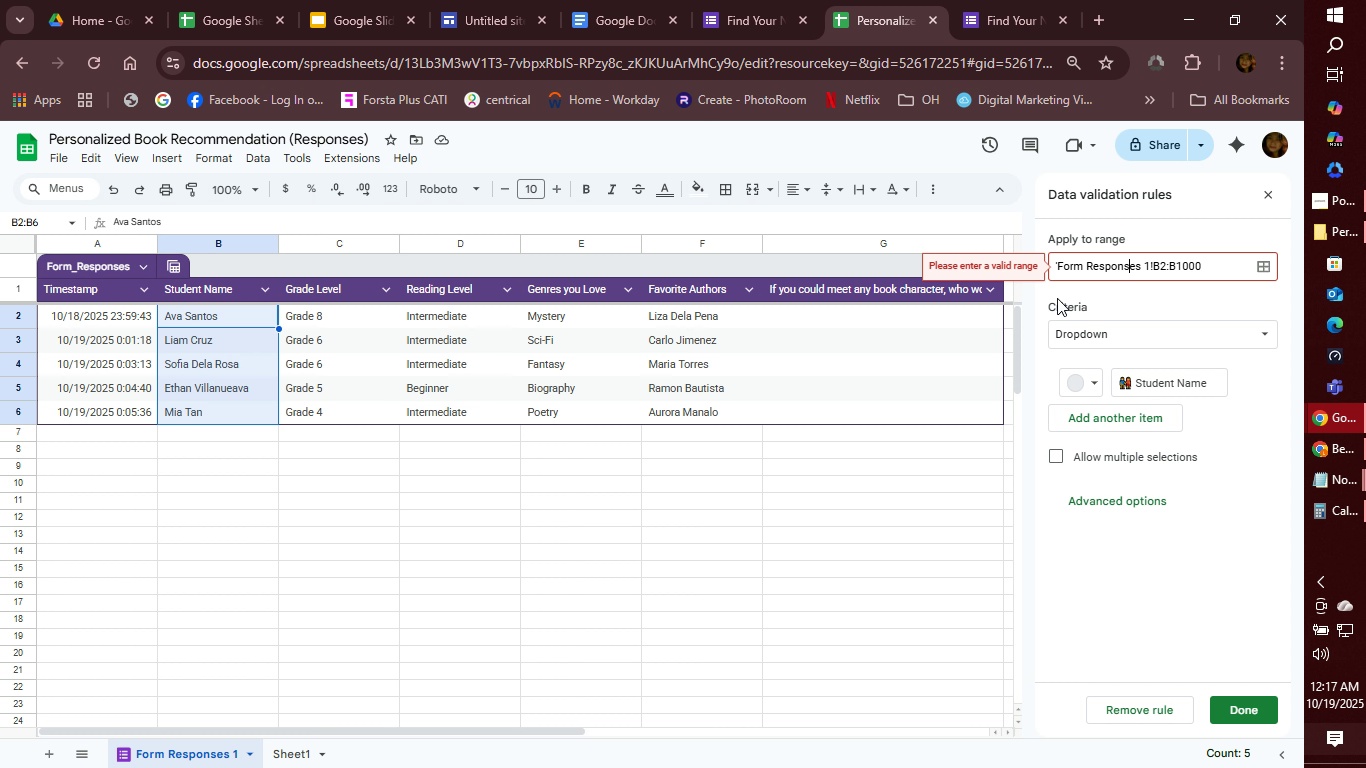 
key(ArrowRight)
 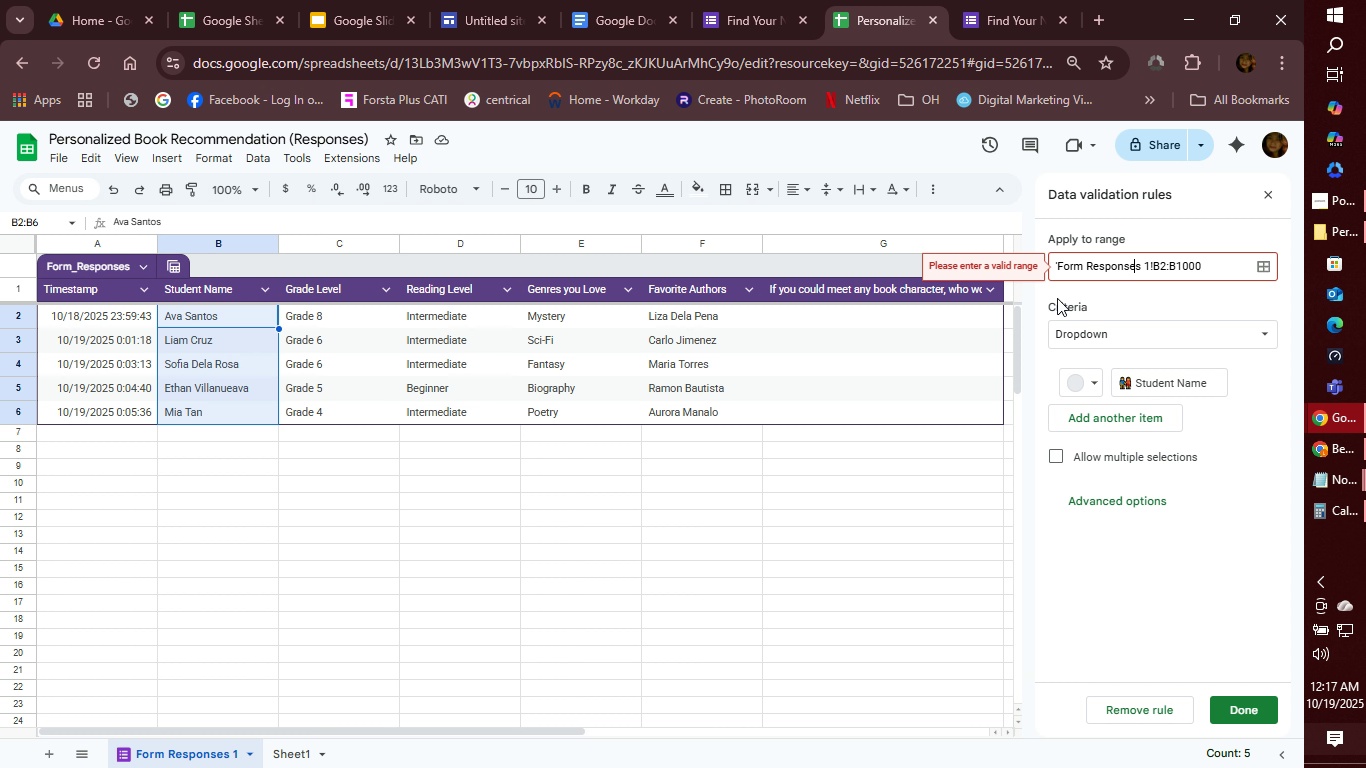 
key(ArrowRight)
 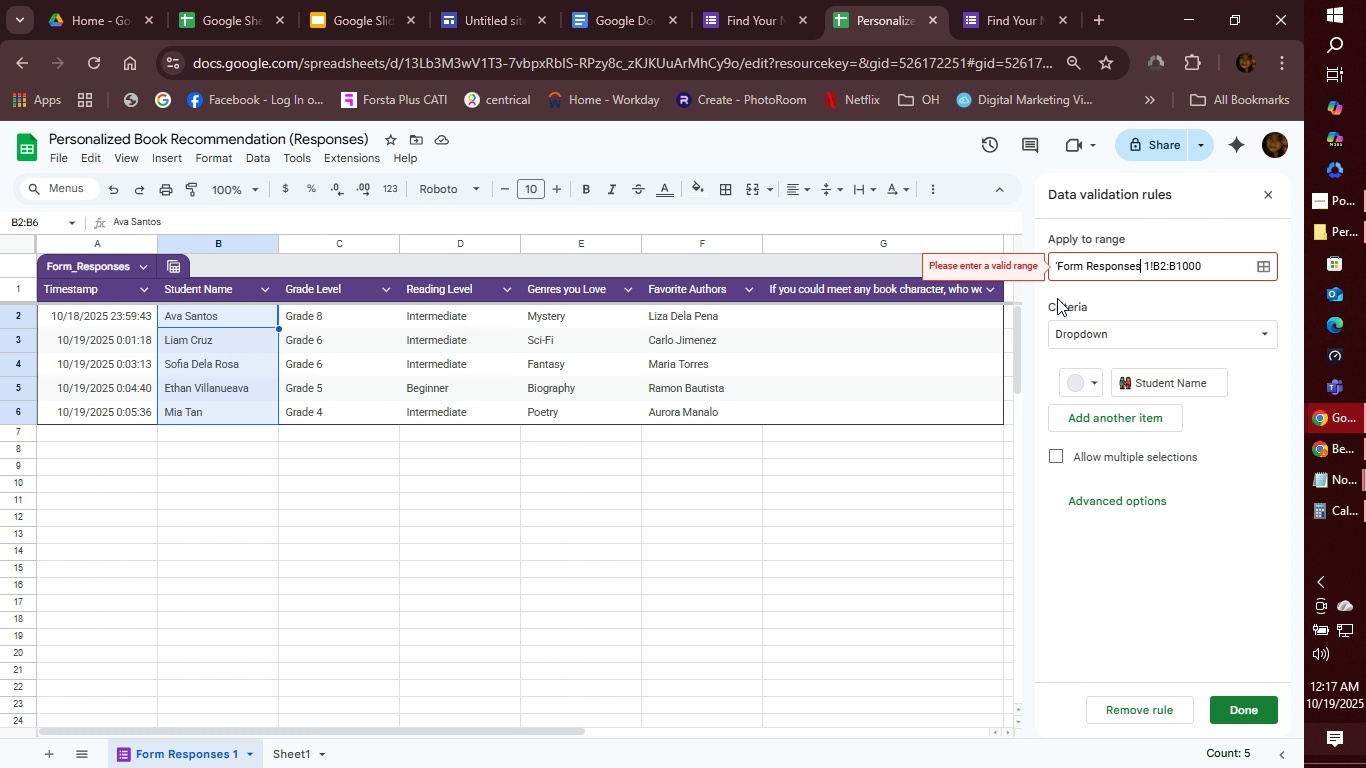 
key(ArrowRight)
 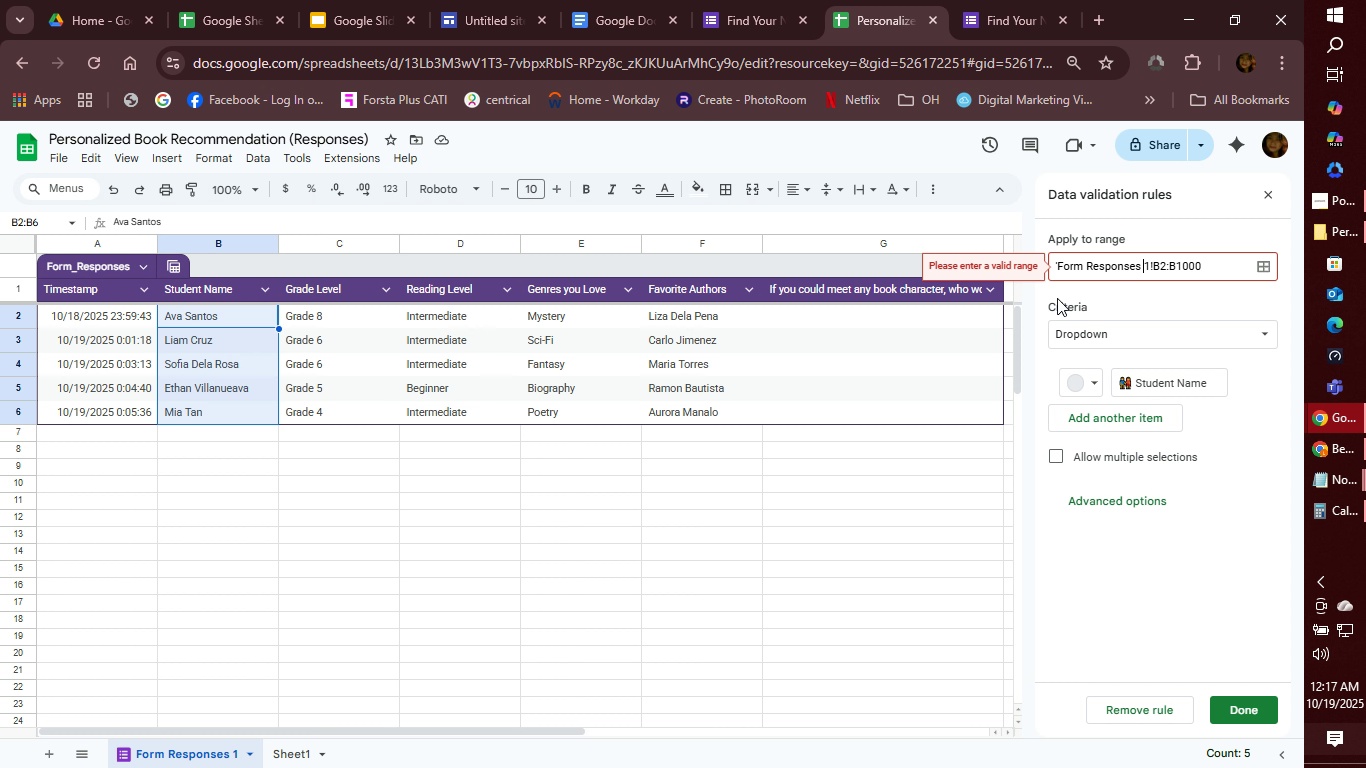 
key(ArrowRight)
 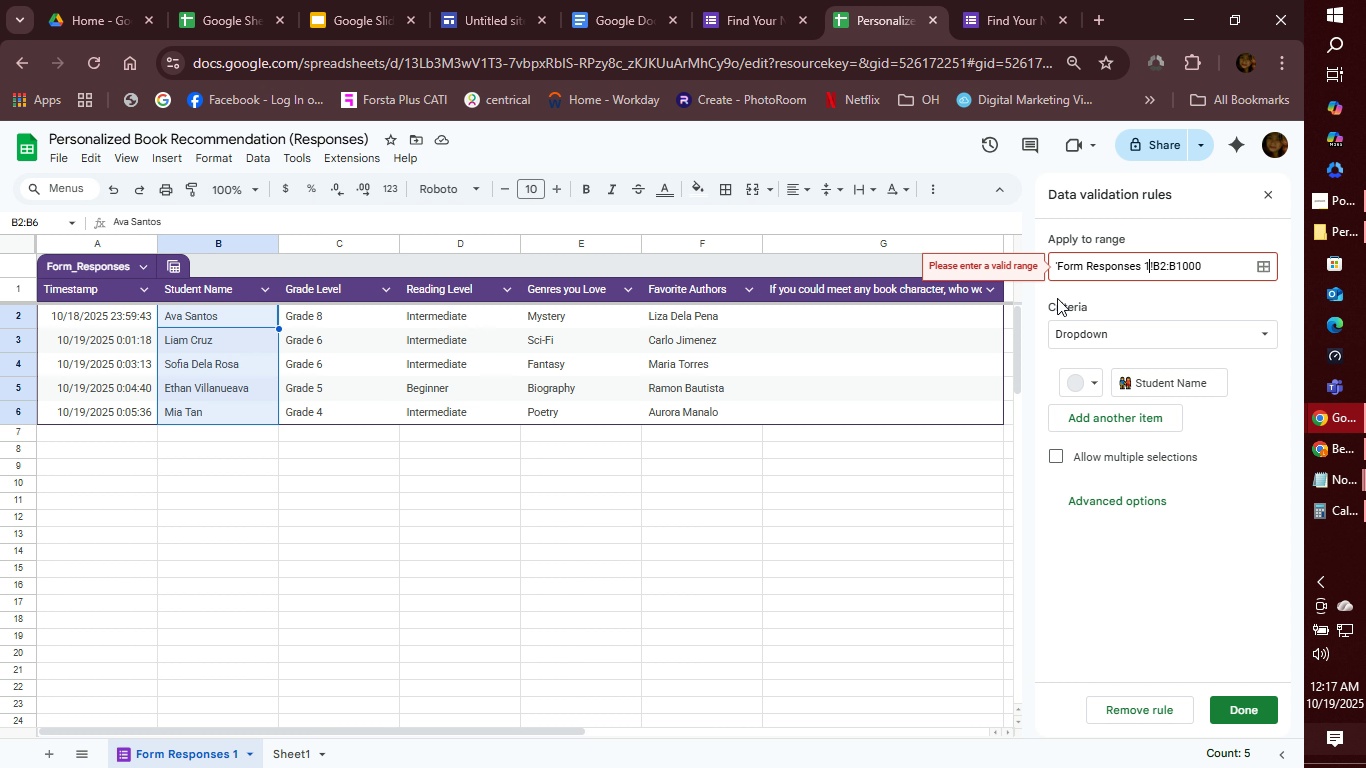 
key(ArrowRight)
 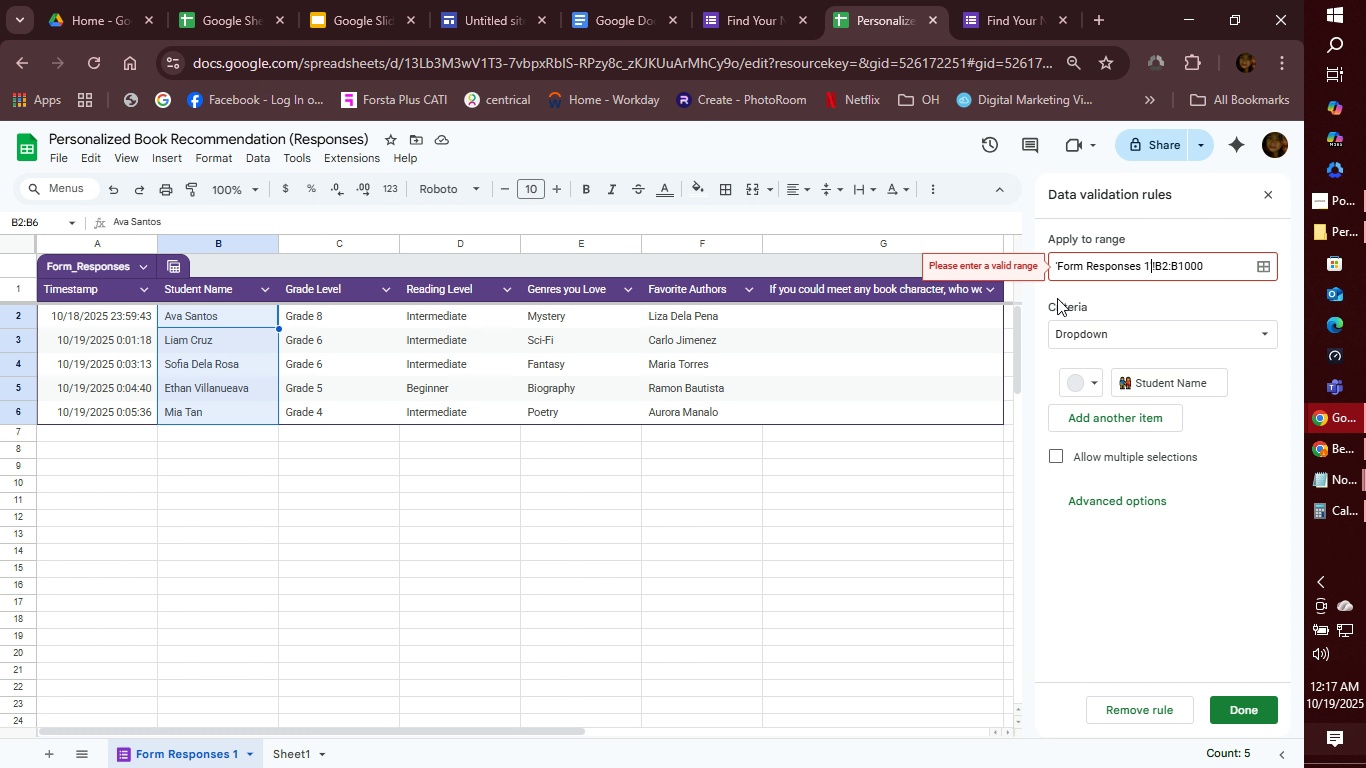 
key(Quote)
 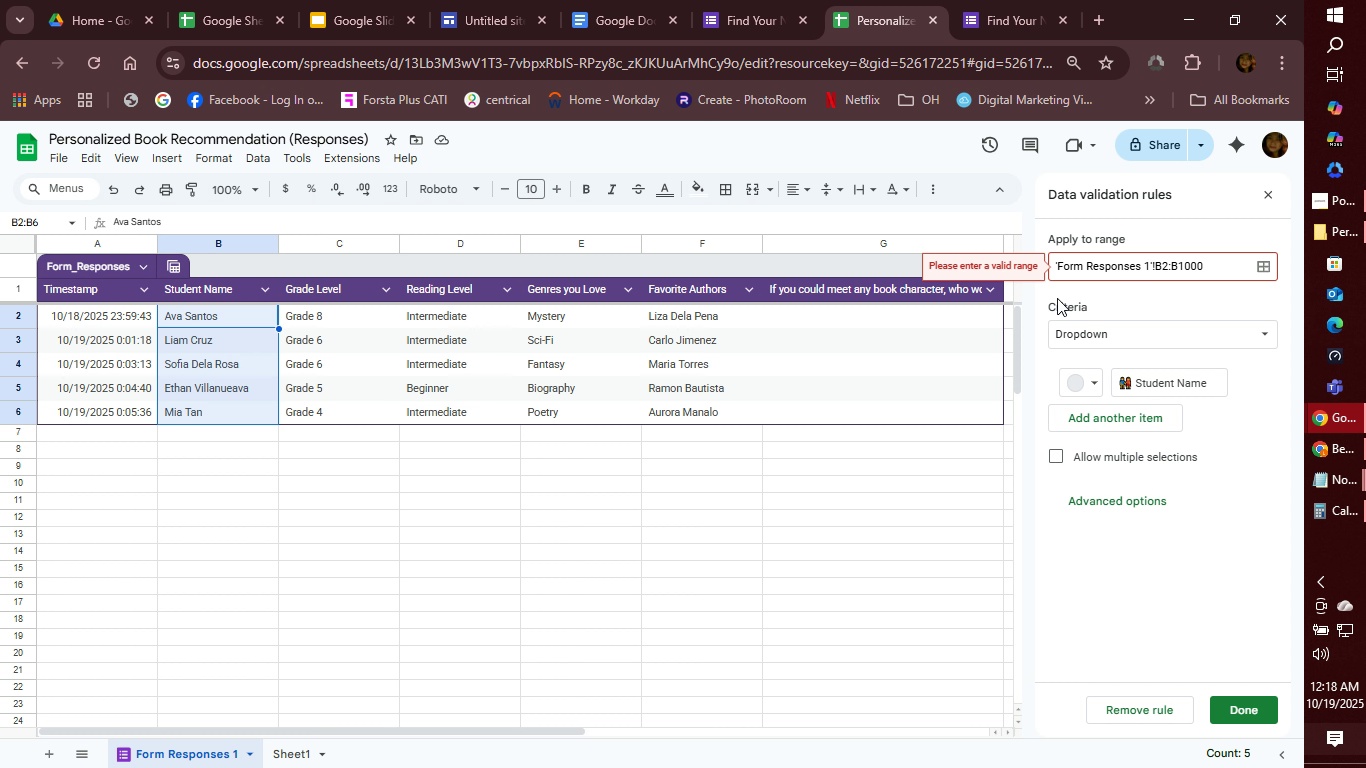 
key(Enter)
 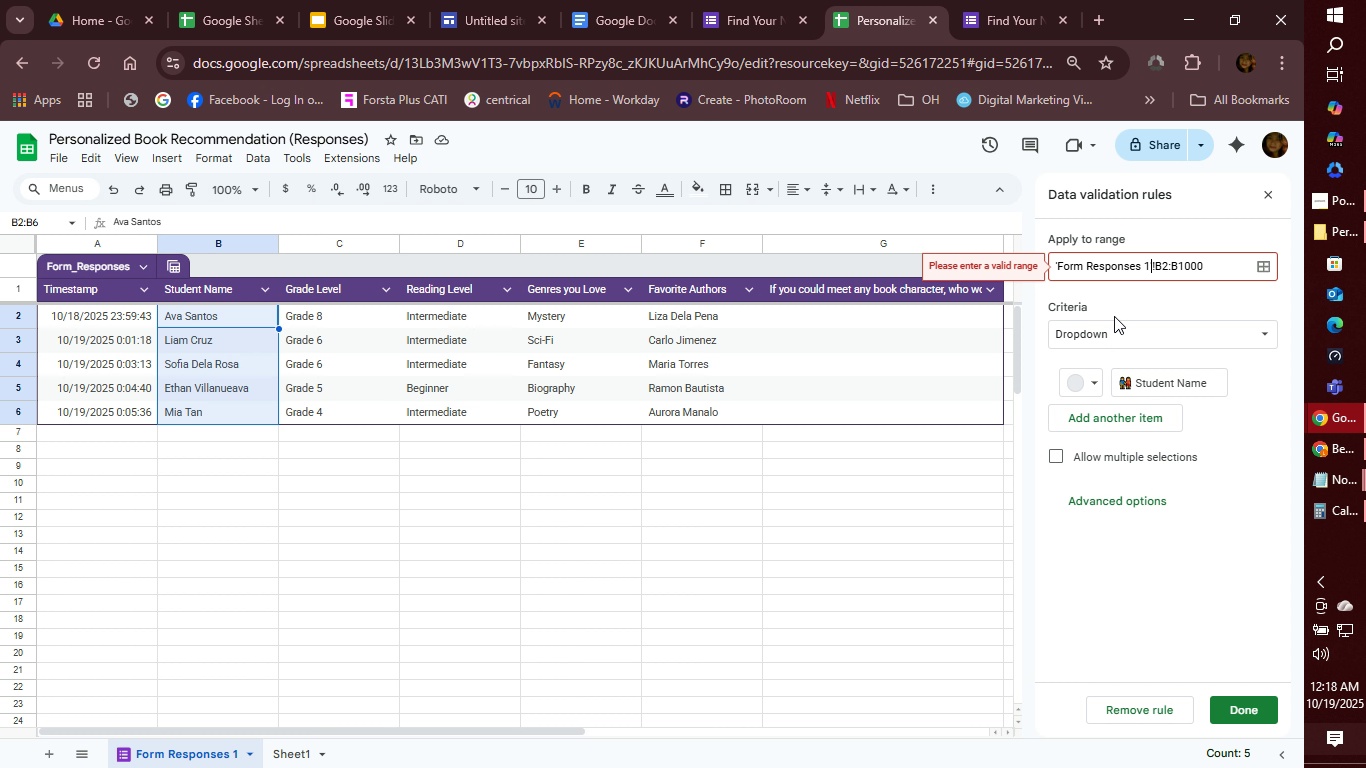 
left_click([1132, 303])
 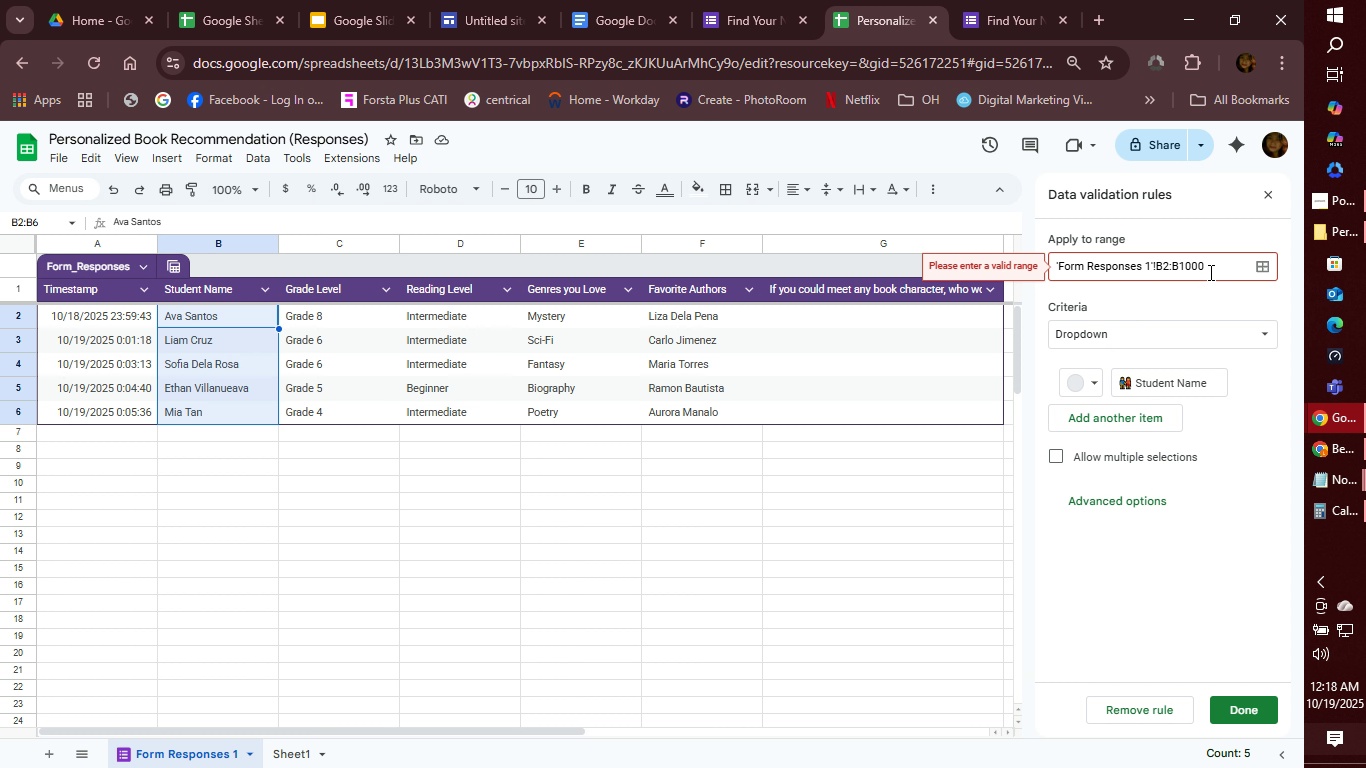 
left_click([1209, 272])
 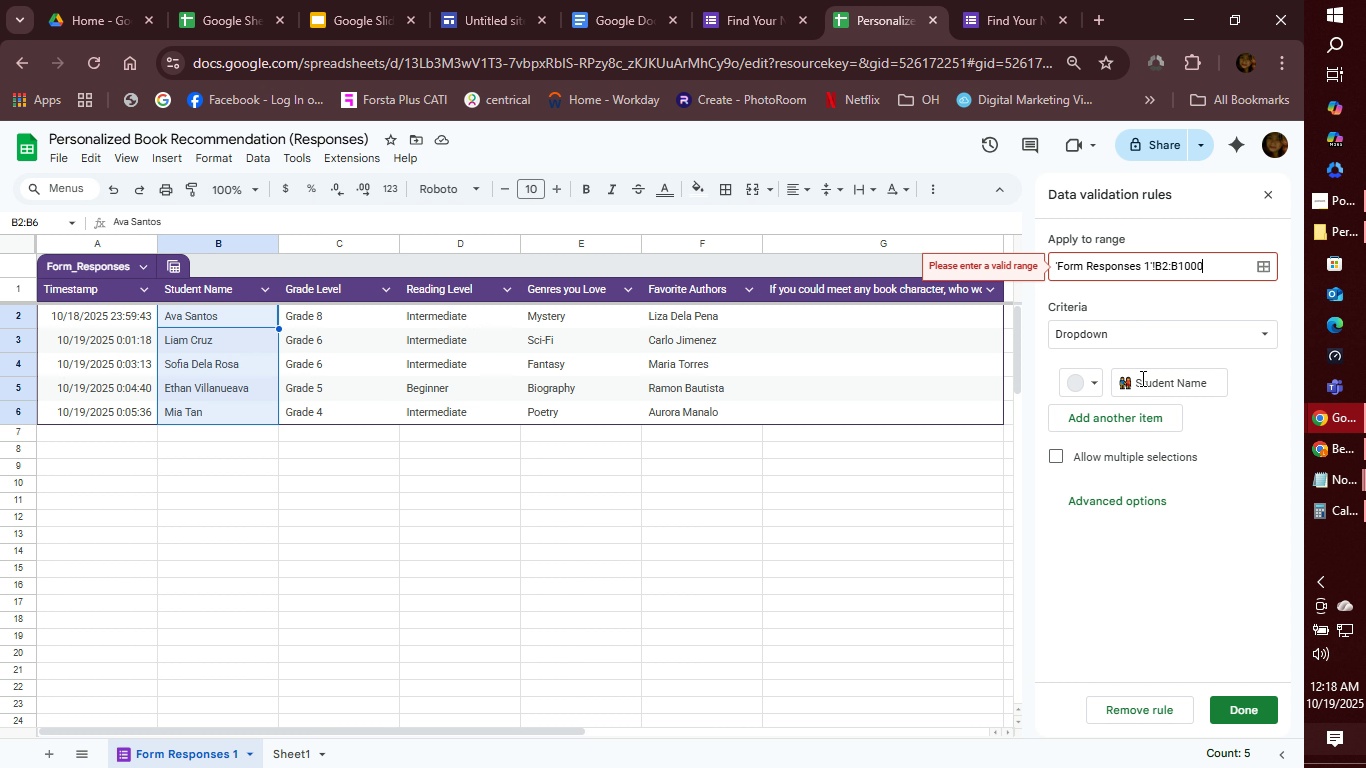 
left_click([1143, 388])
 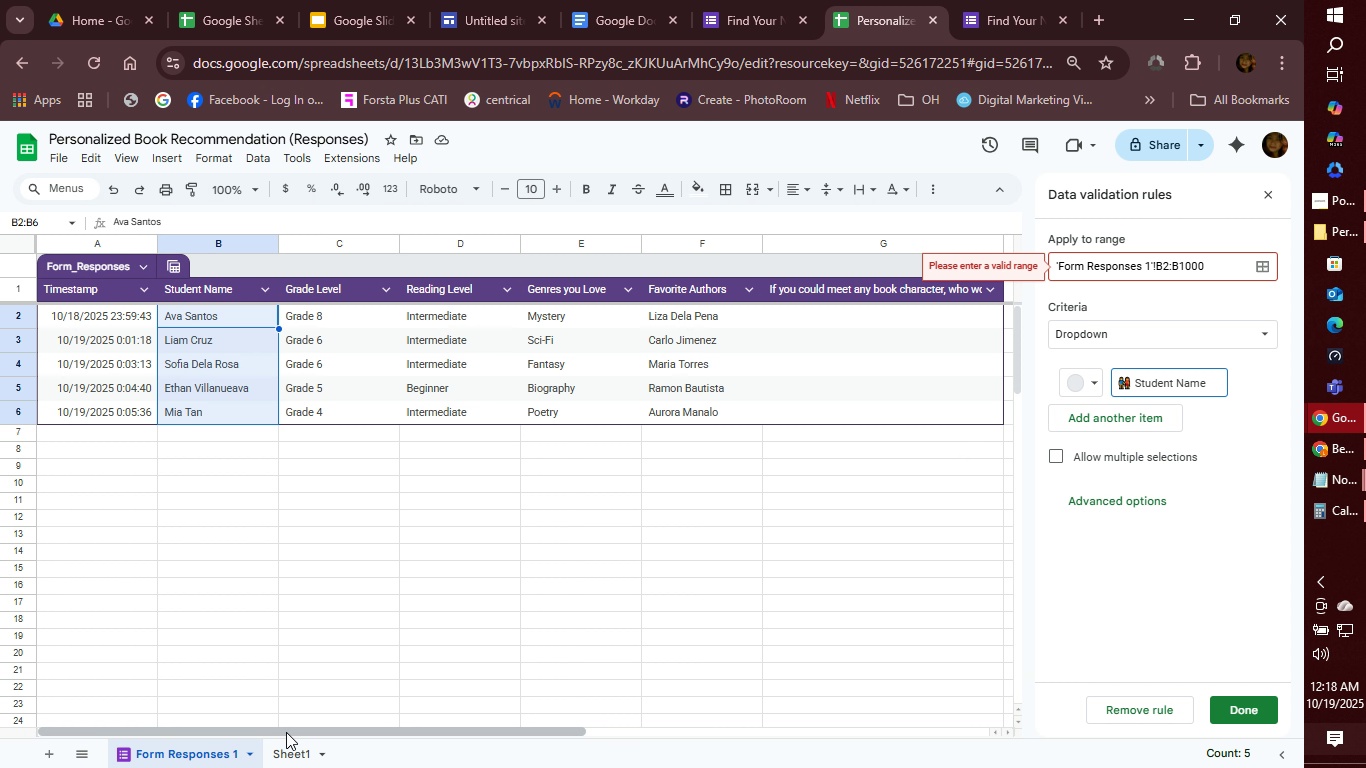 
left_click([285, 756])
 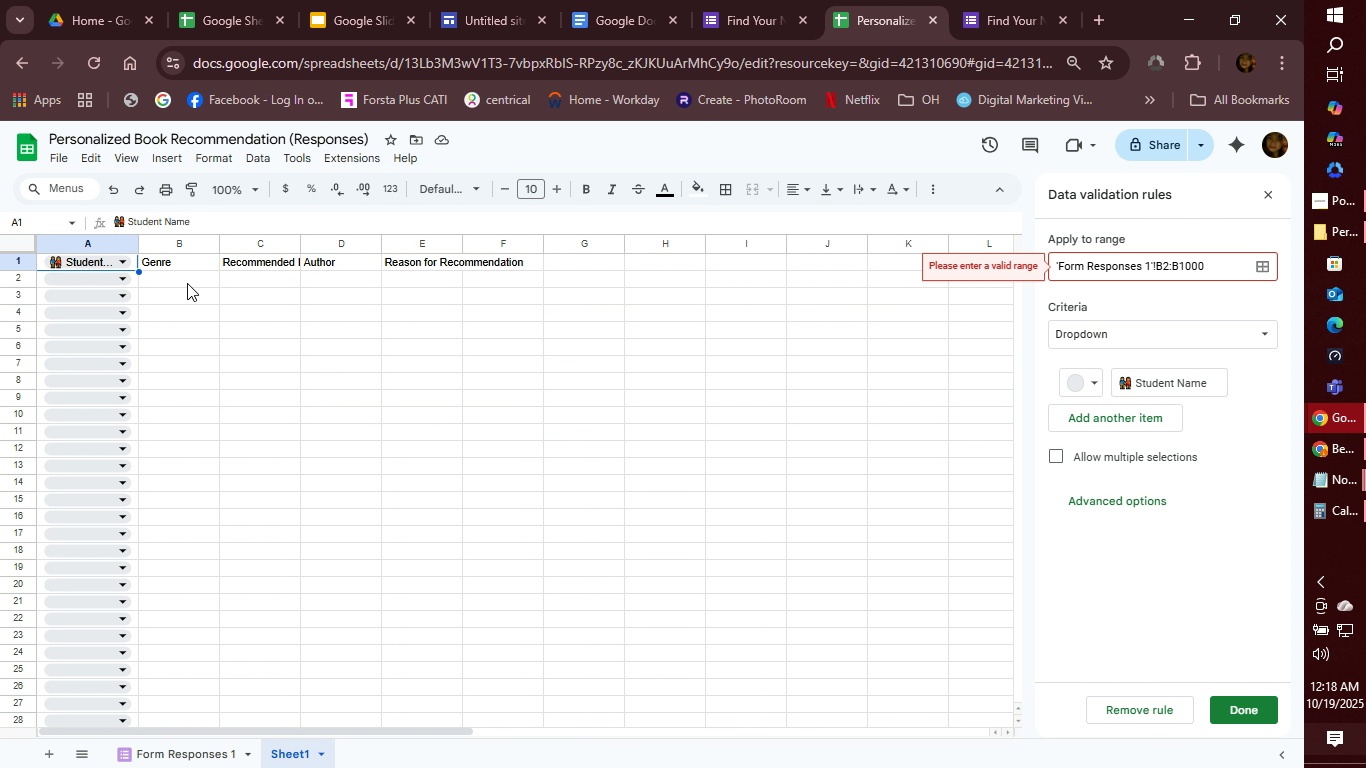 
hold_key(key=ControlLeft, duration=1.51)
 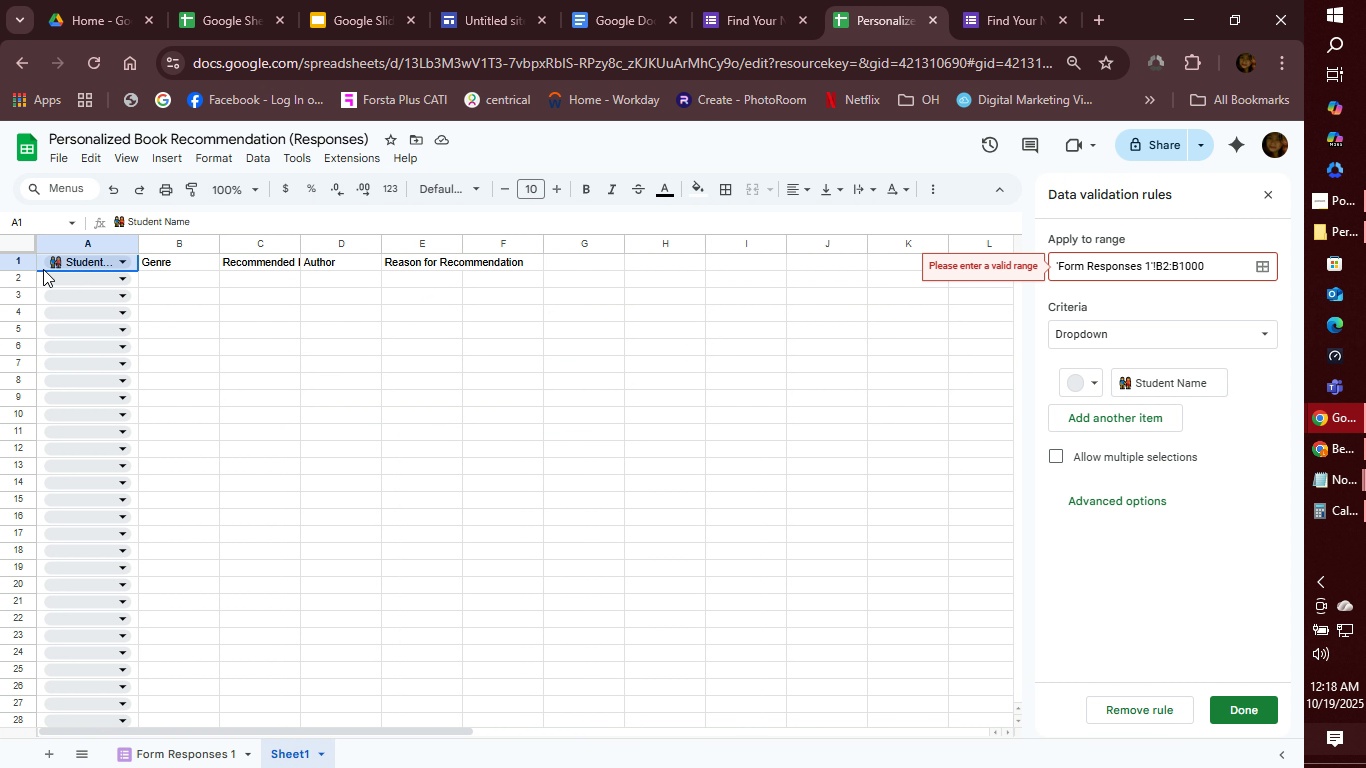 
hold_key(key=ControlLeft, duration=1.53)
left_click([43, 261])
 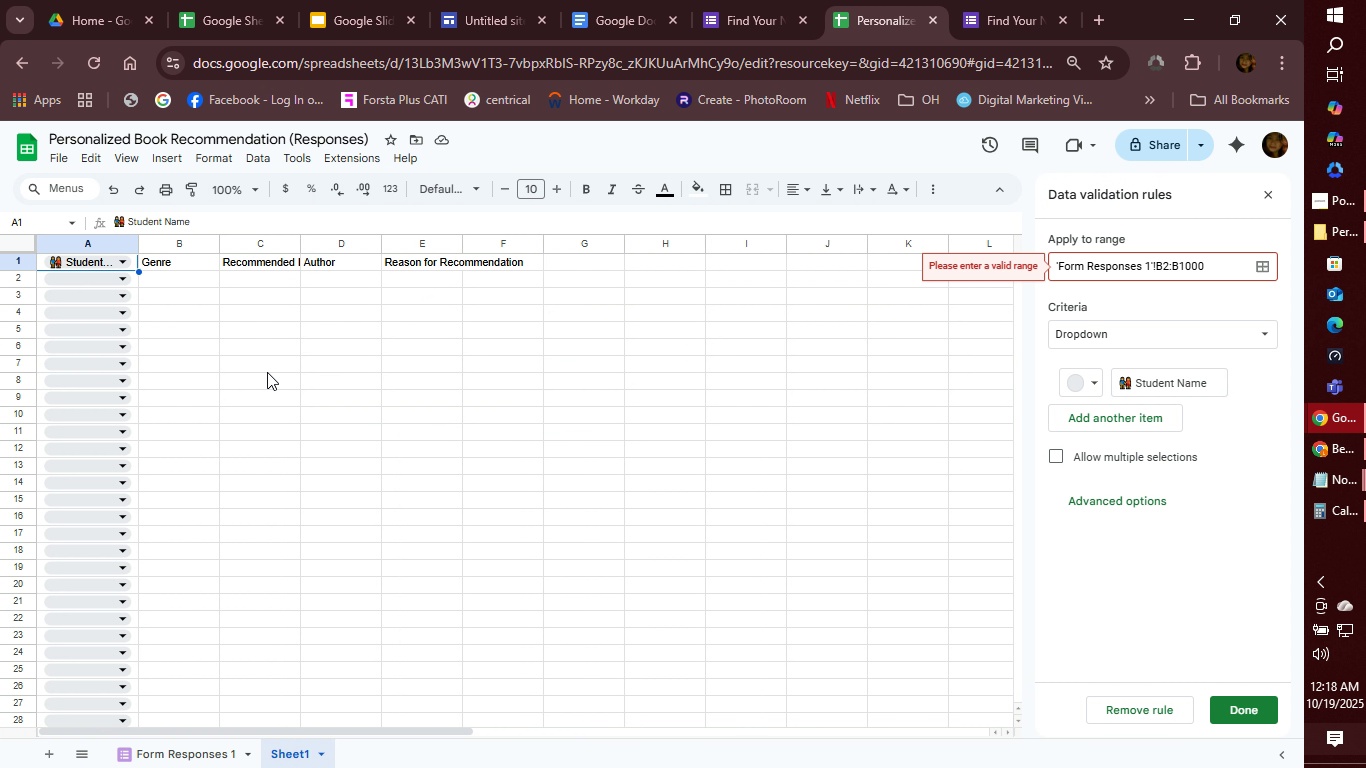 
hold_key(key=ControlLeft, duration=0.66)
 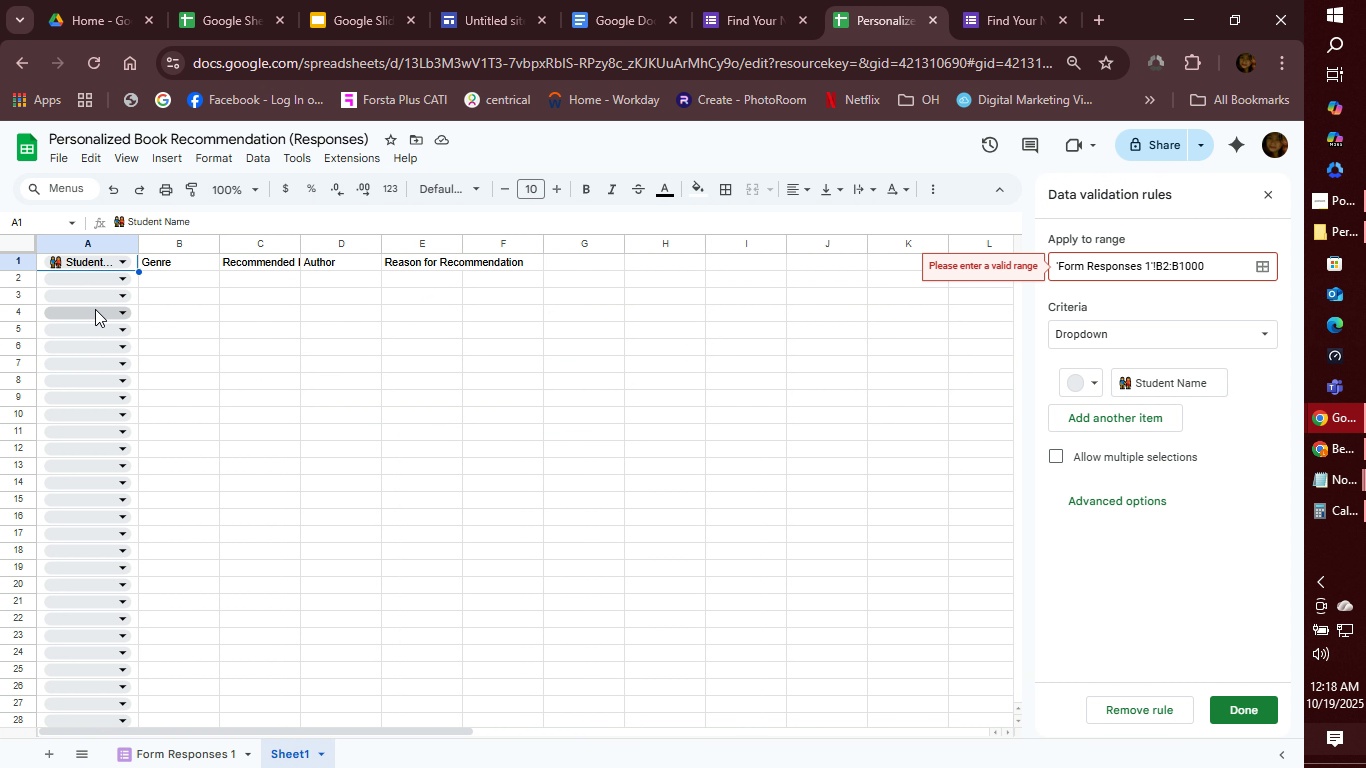 
hold_key(key=ControlLeft, duration=1.52)
 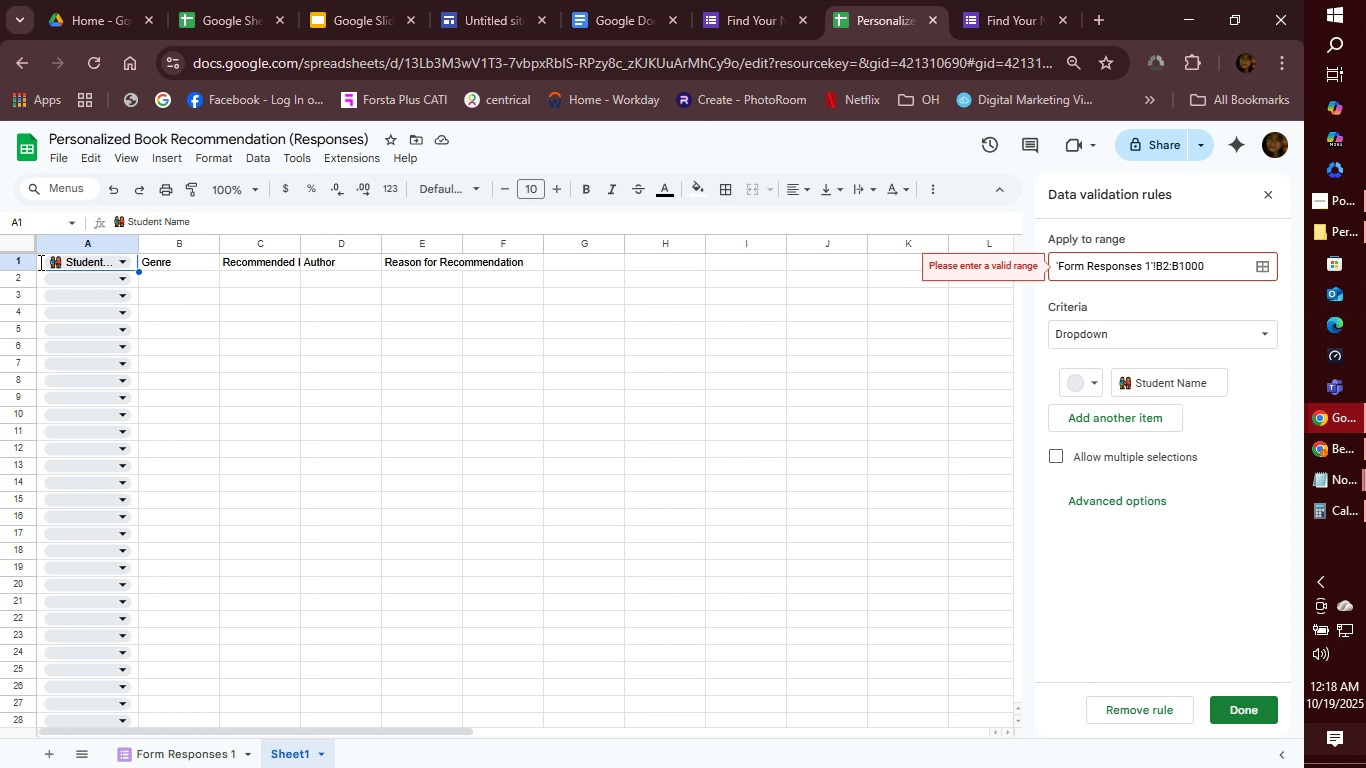 
hold_key(key=ControlLeft, duration=1.53)
left_click([39, 262])
 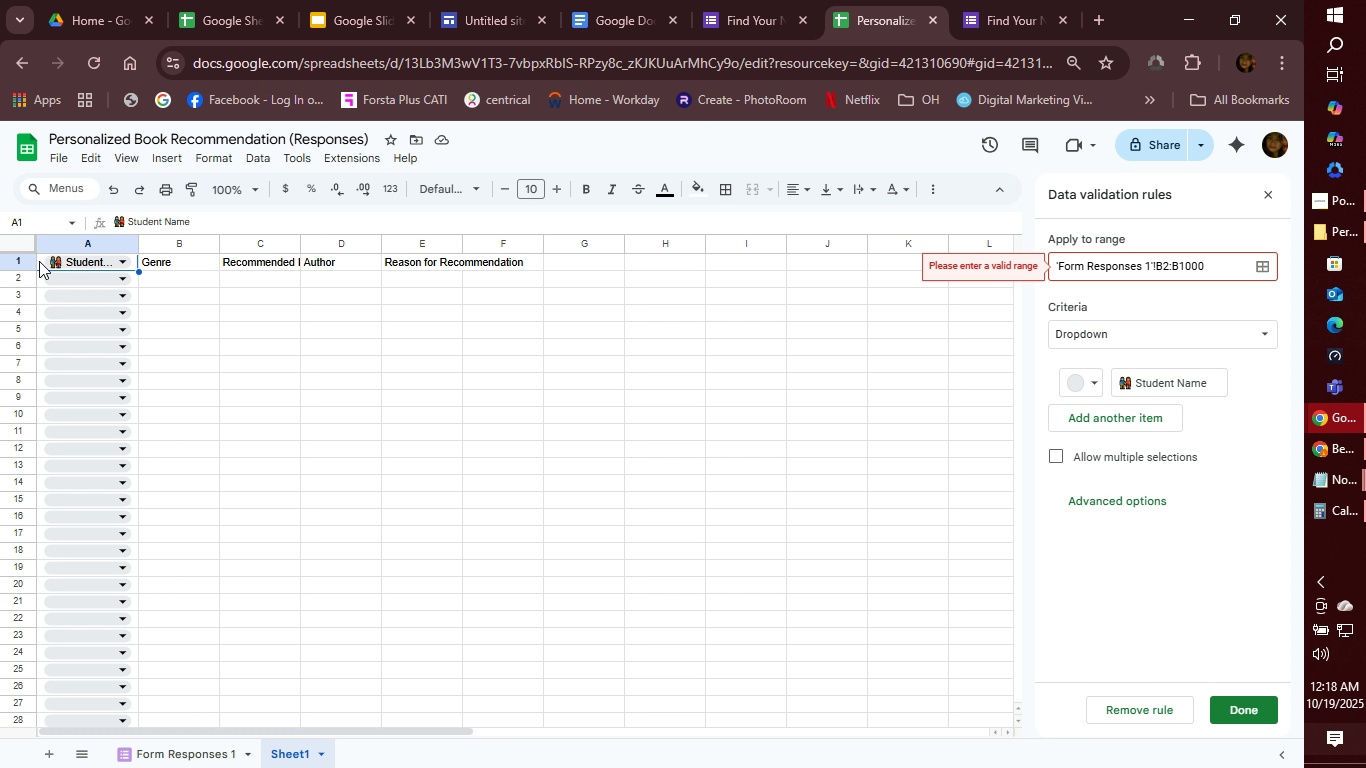 
hold_key(key=ControlLeft, duration=0.64)
 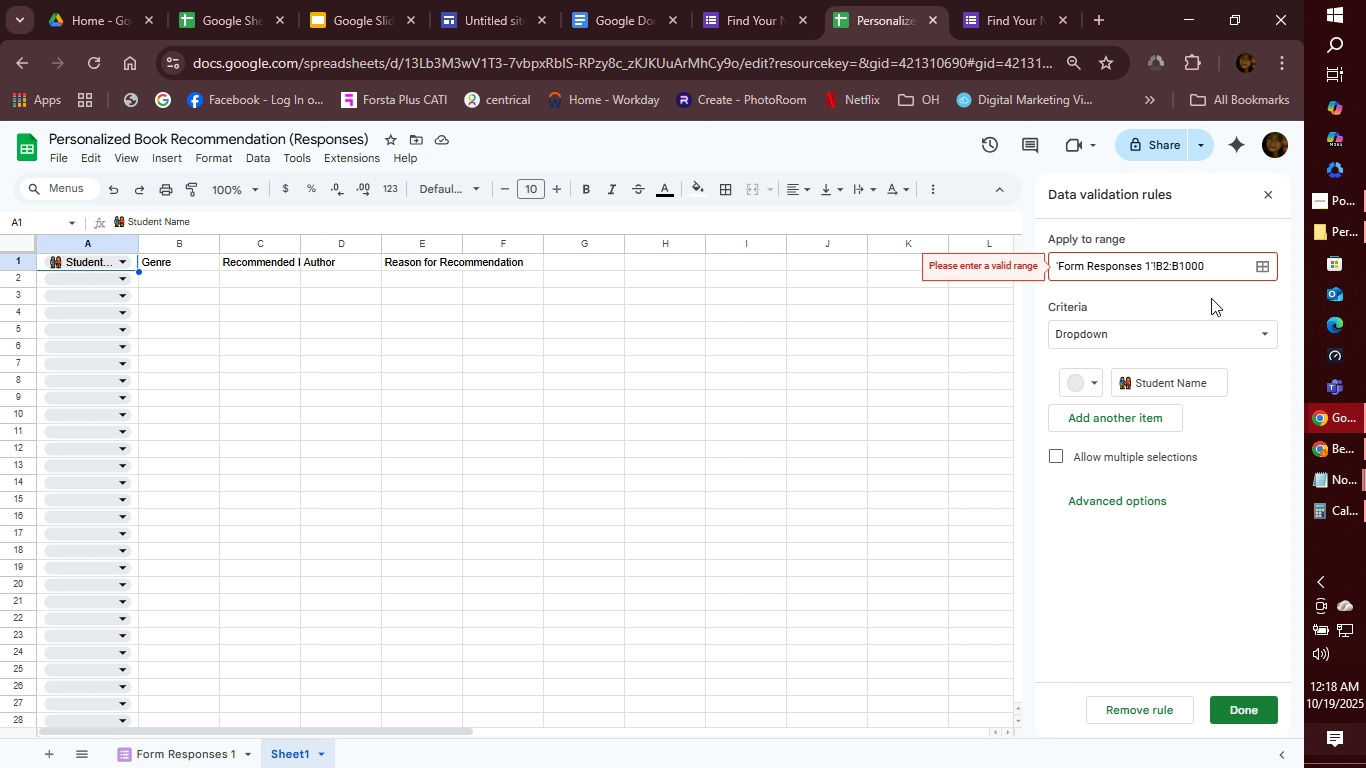 
wait(13.42)
 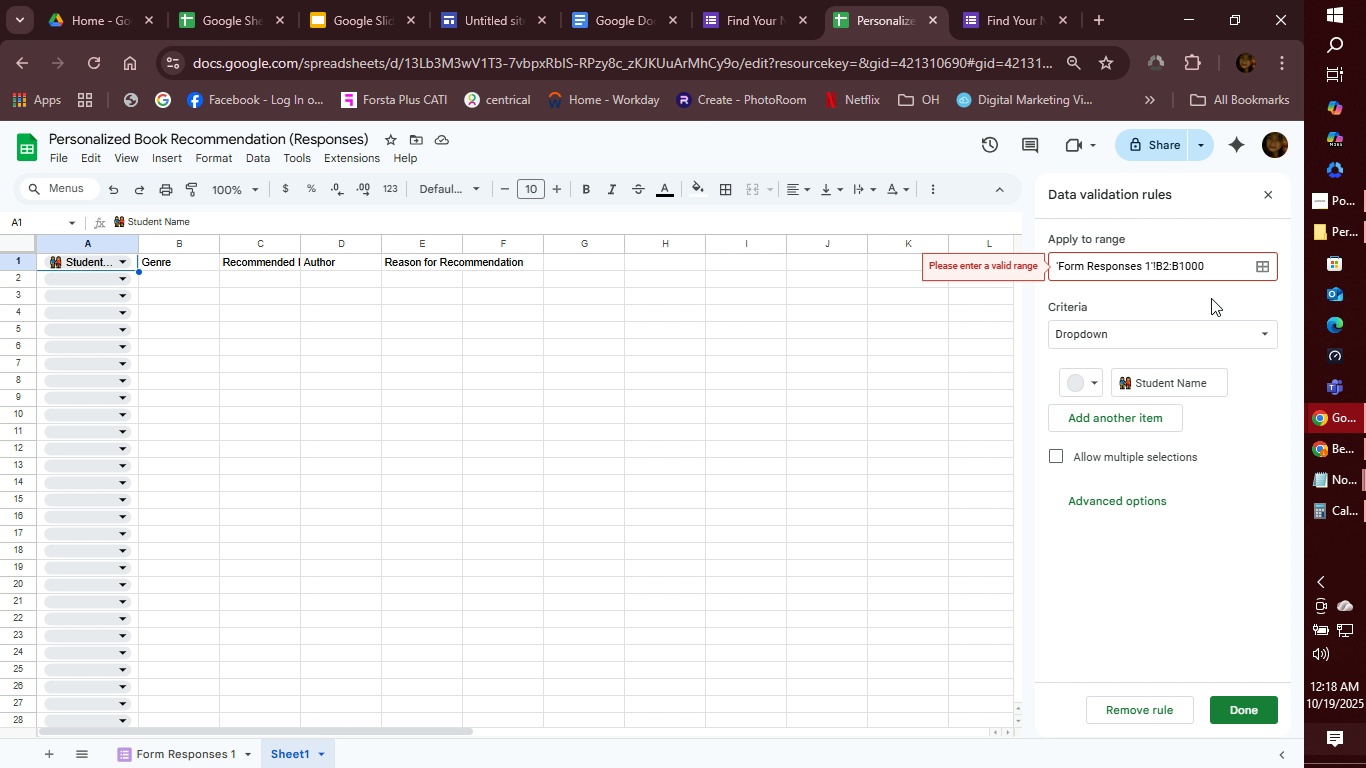 
left_click([1272, 187])
 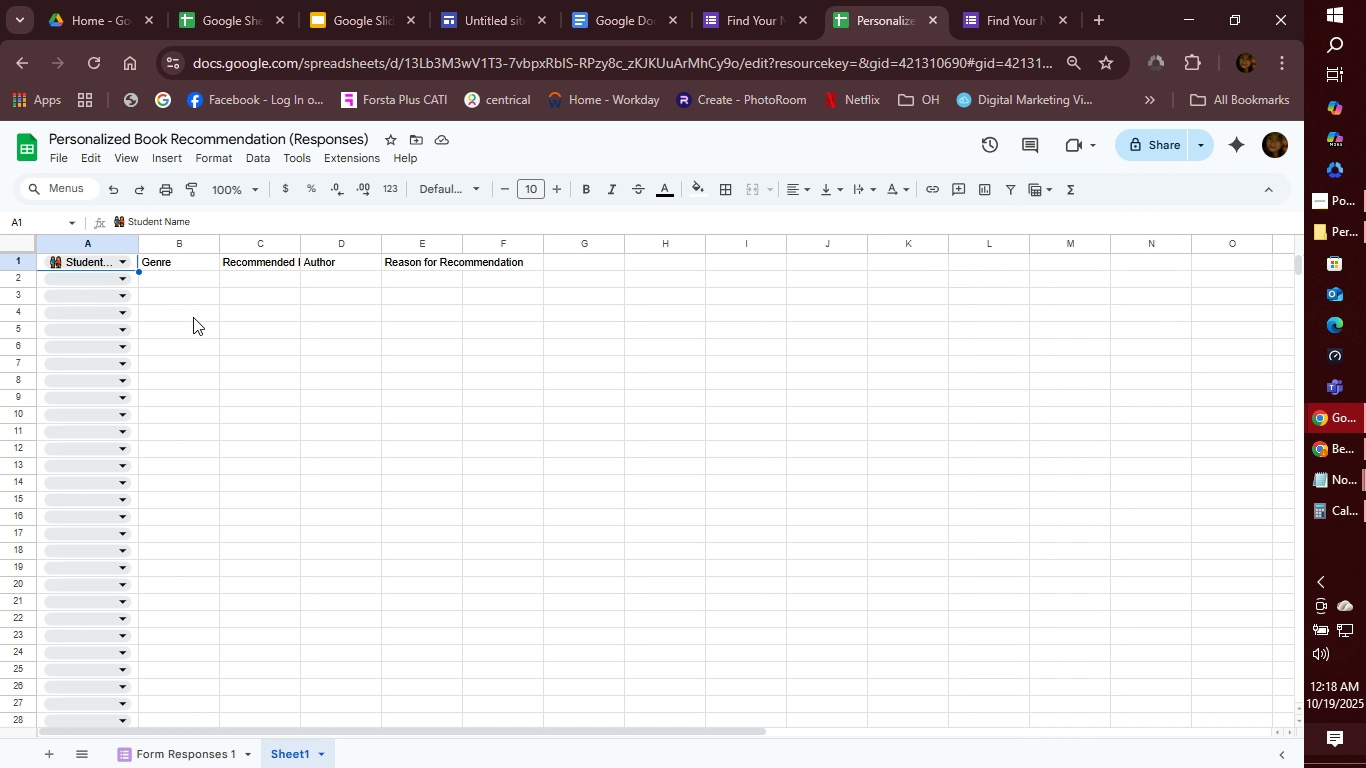 
left_click([114, 241])
 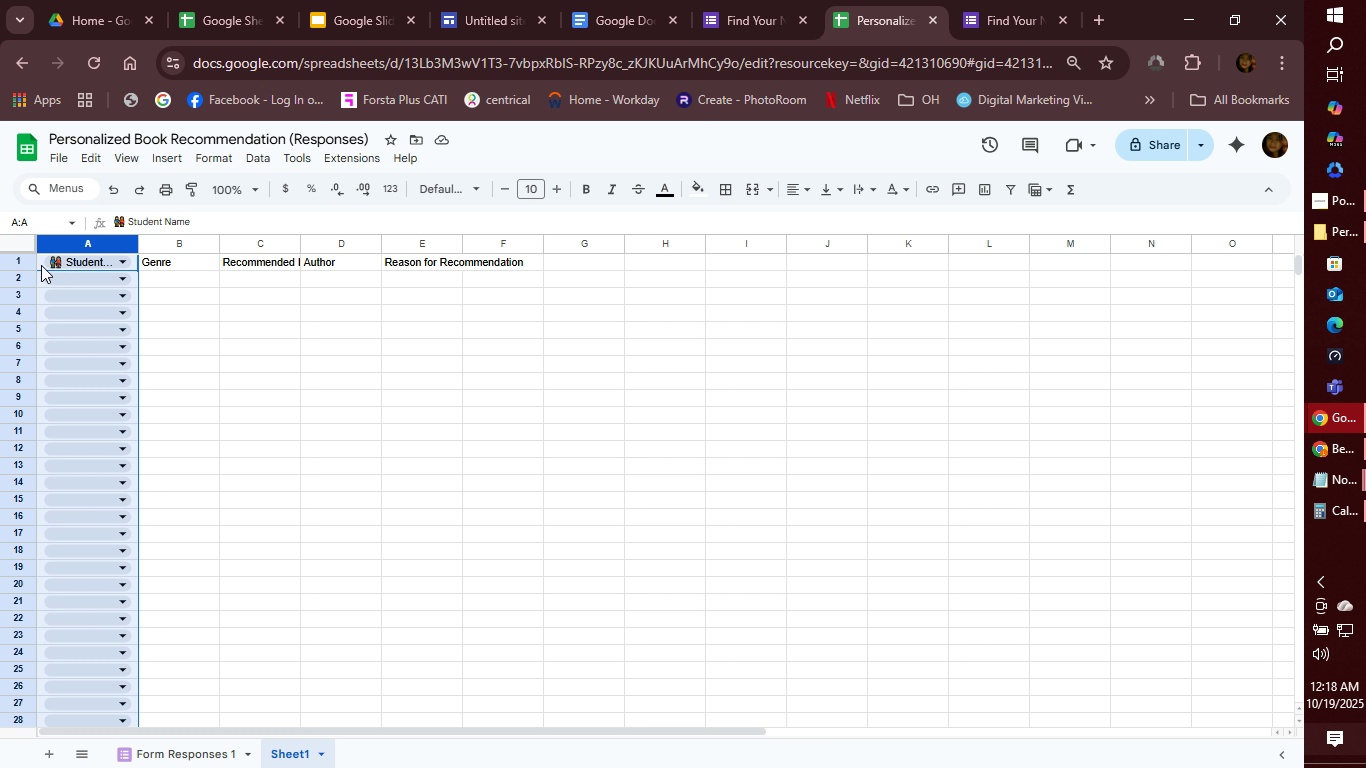 
hold_key(key=ControlLeft, duration=1.53)
left_click([40, 265])
 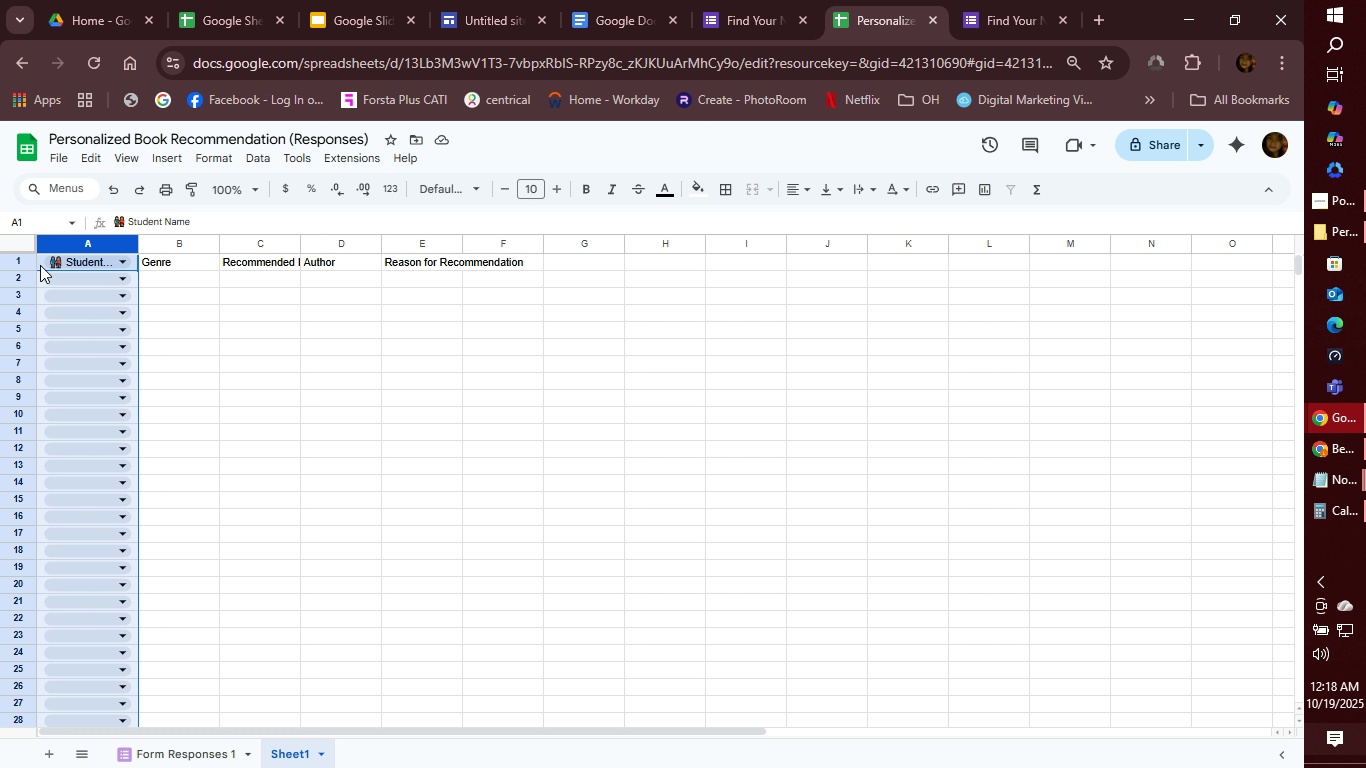 
hold_key(key=ControlLeft, duration=0.82)
 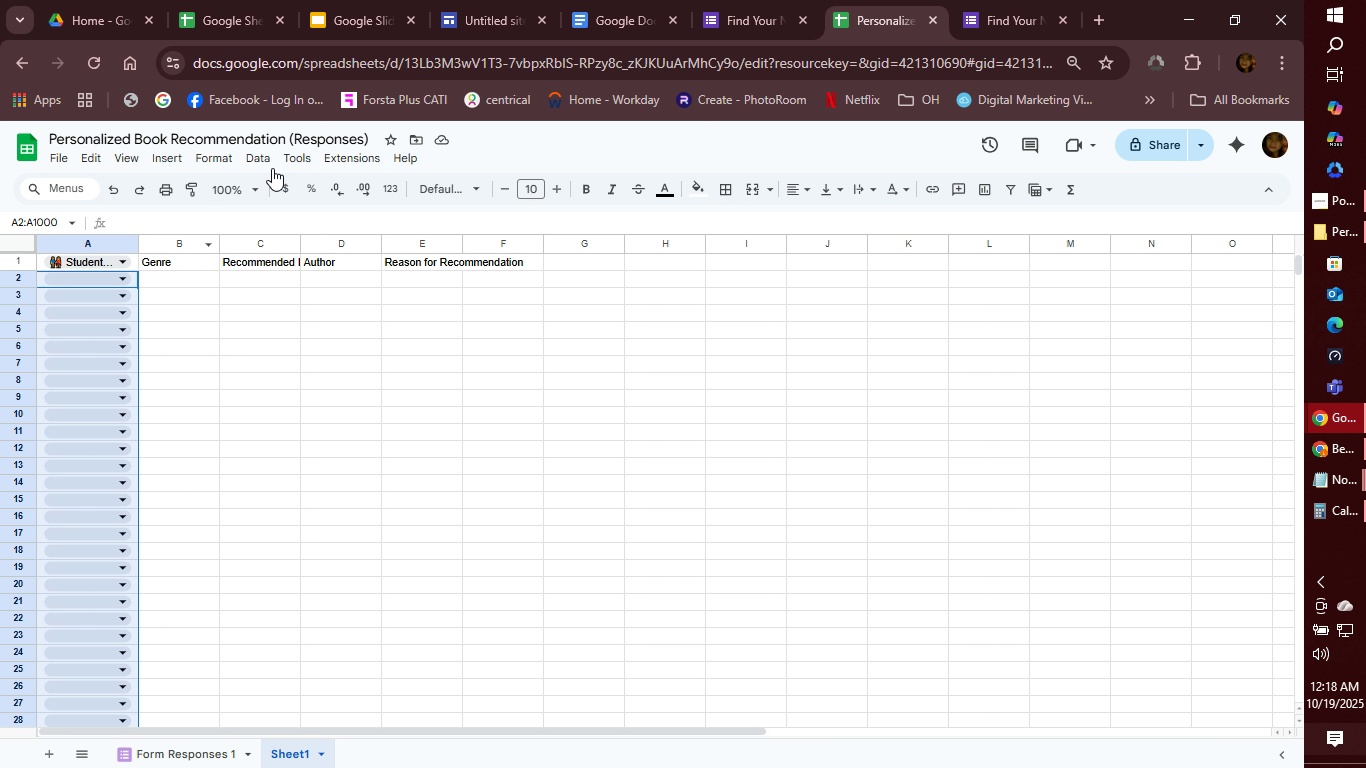 
left_click([272, 161])
 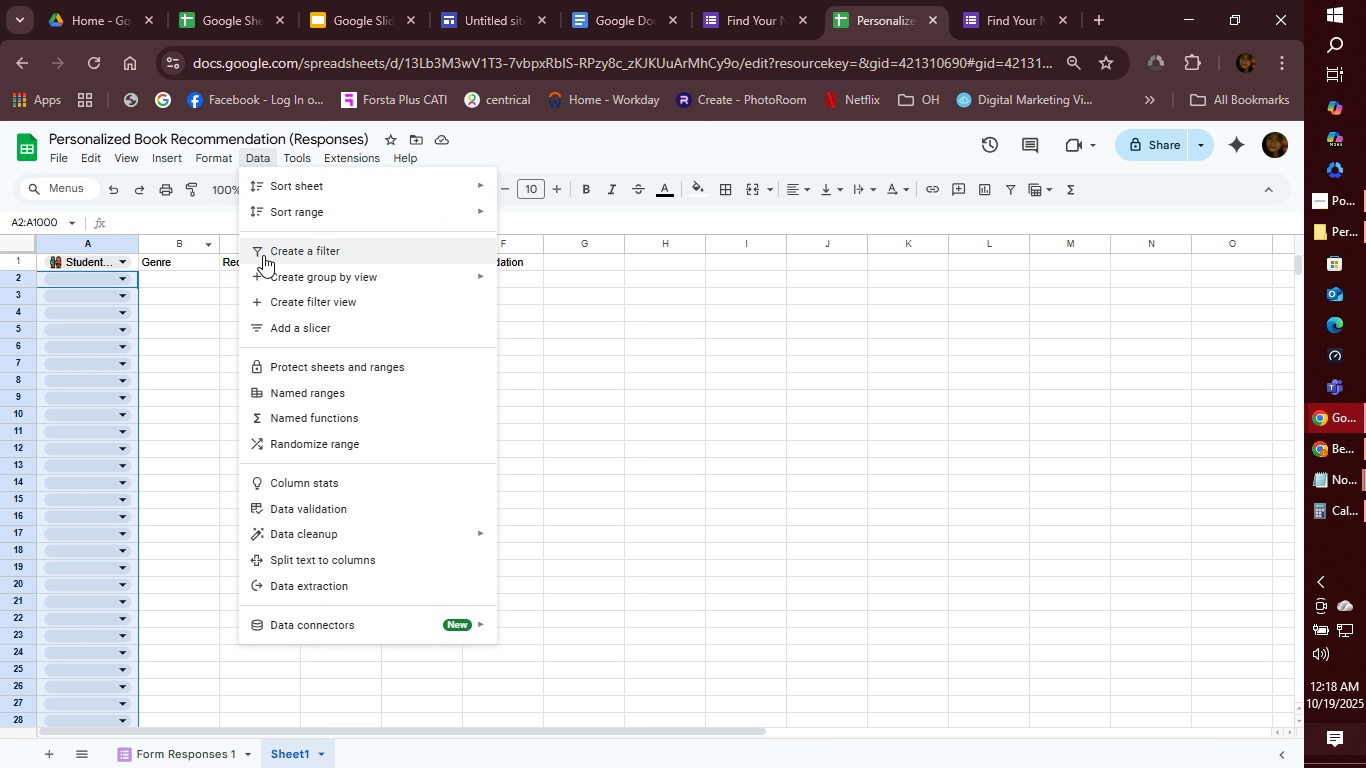 
left_click([176, 220])
 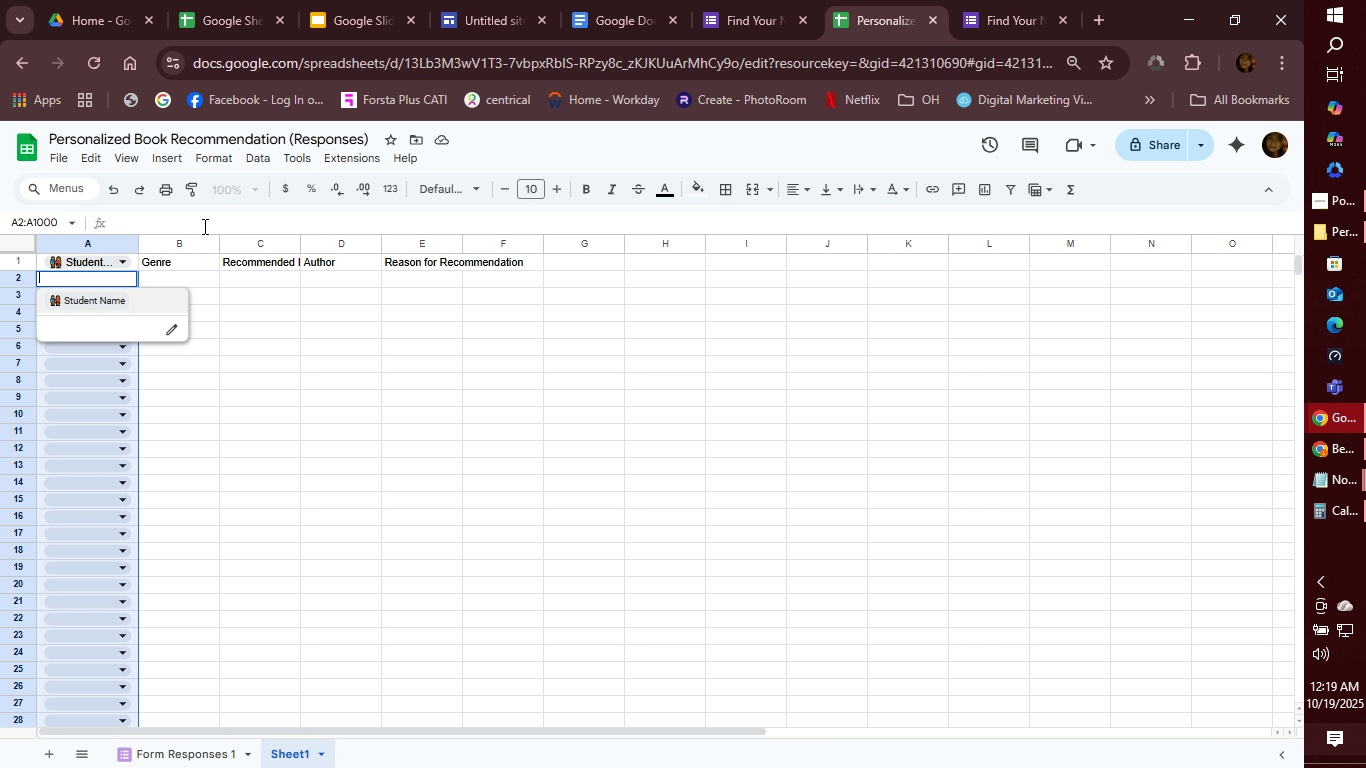 
wait(17.12)
 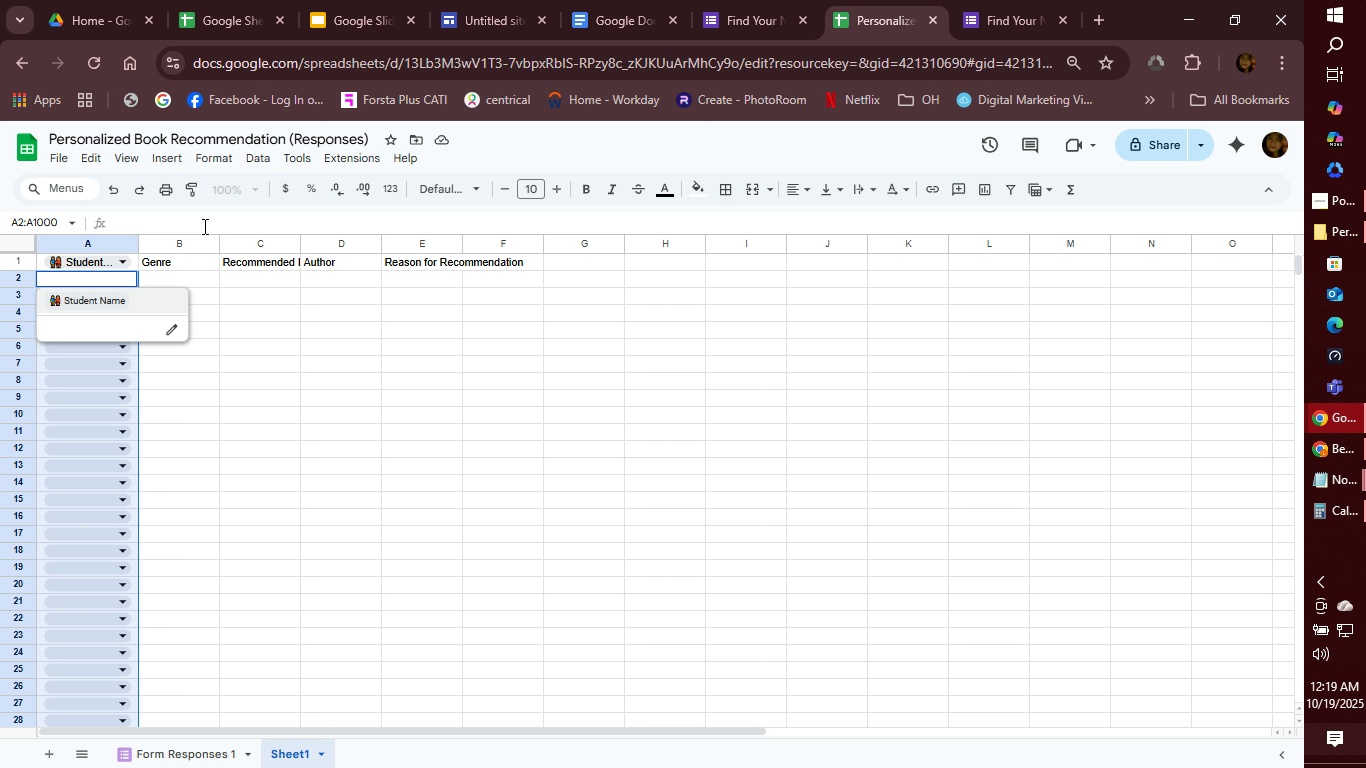 
type(Form )
key(Backspace)
key(Backspace)
key(Backspace)
key(Backspace)
key(Backspace)
key(Backspace)
 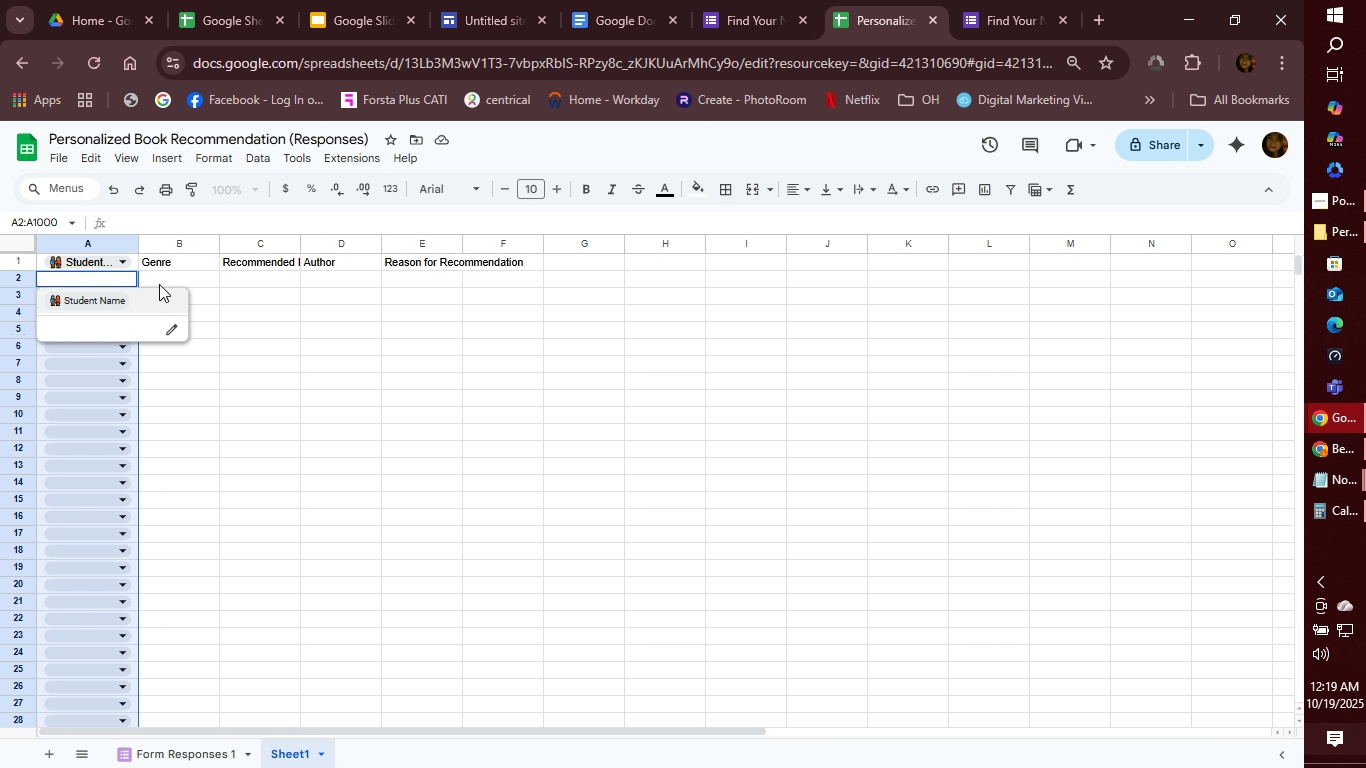 
left_click([165, 277])
 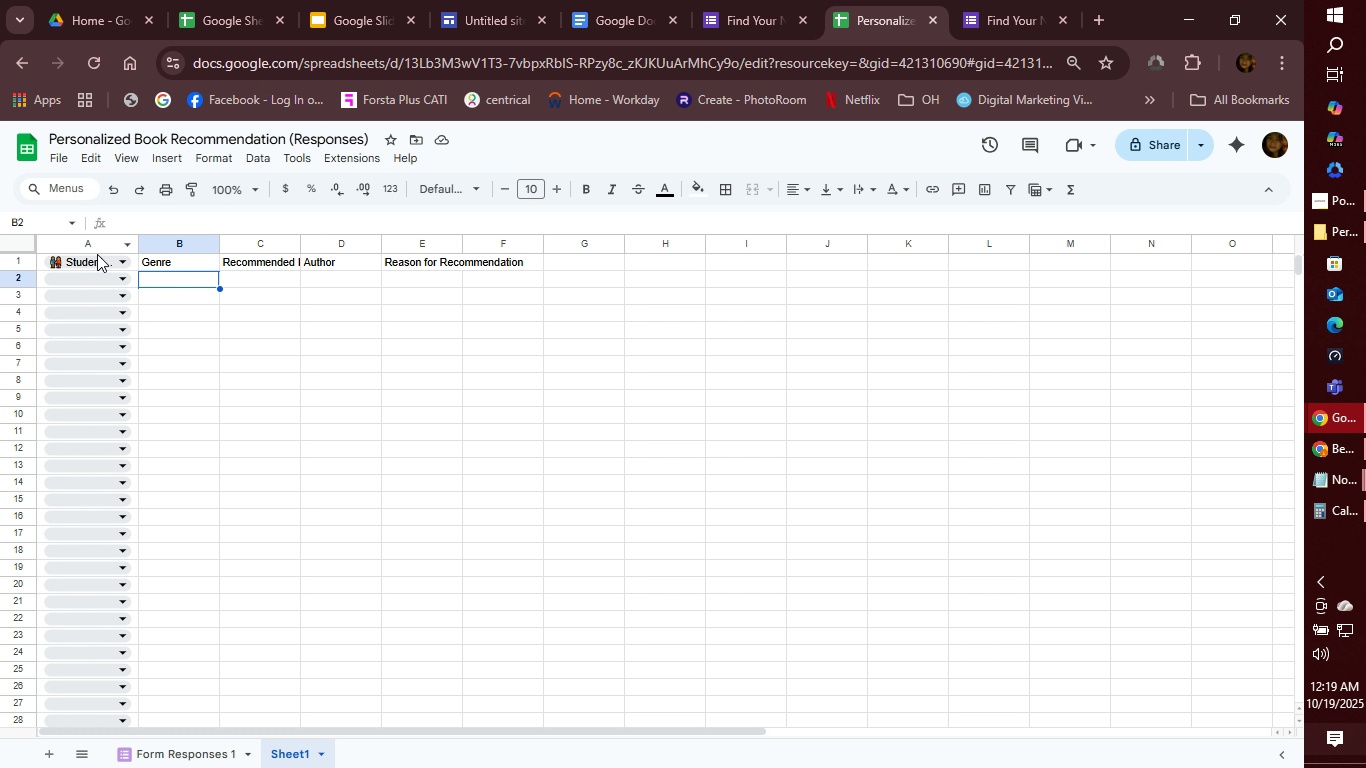 
left_click([117, 241])
 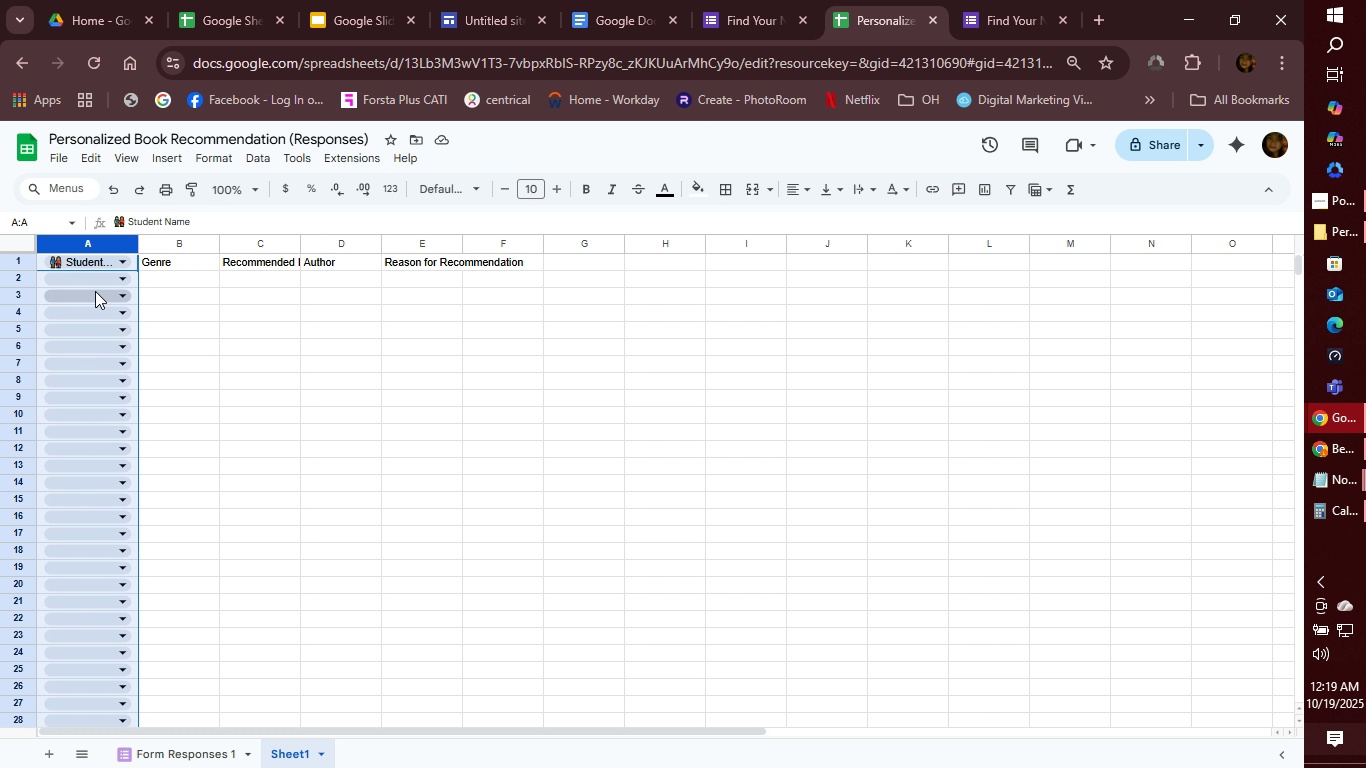 
hold_key(key=ControlLeft, duration=1.52)
left_click([39, 266])
 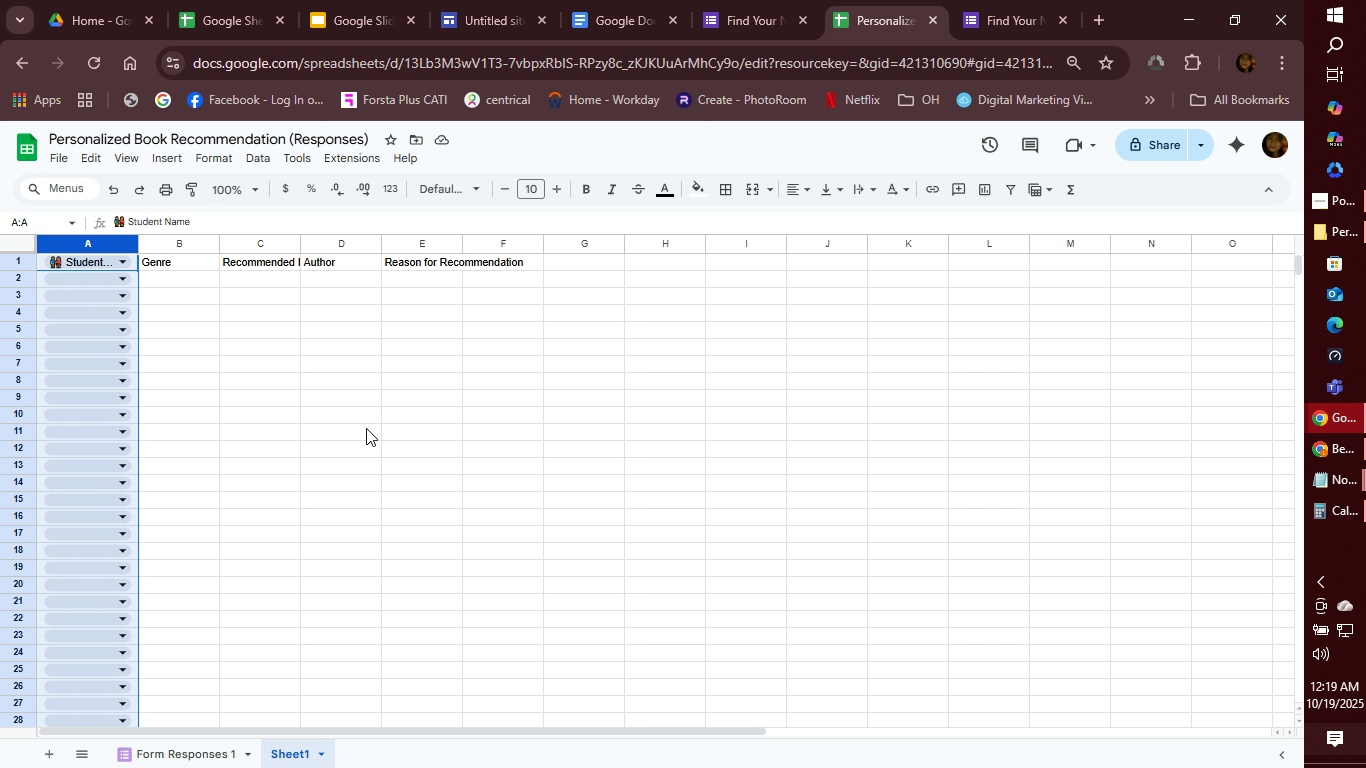 
hold_key(key=ControlLeft, duration=1.26)
 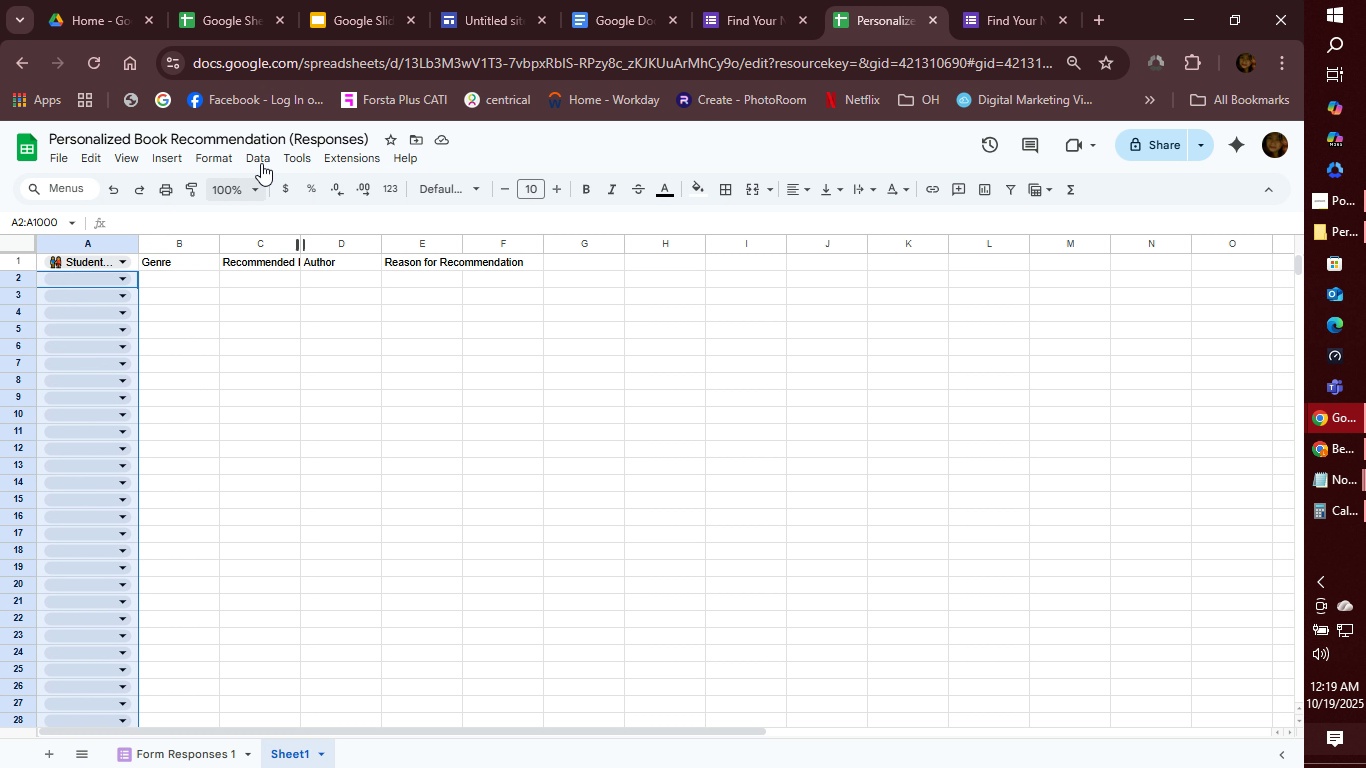 
left_click([261, 163])
 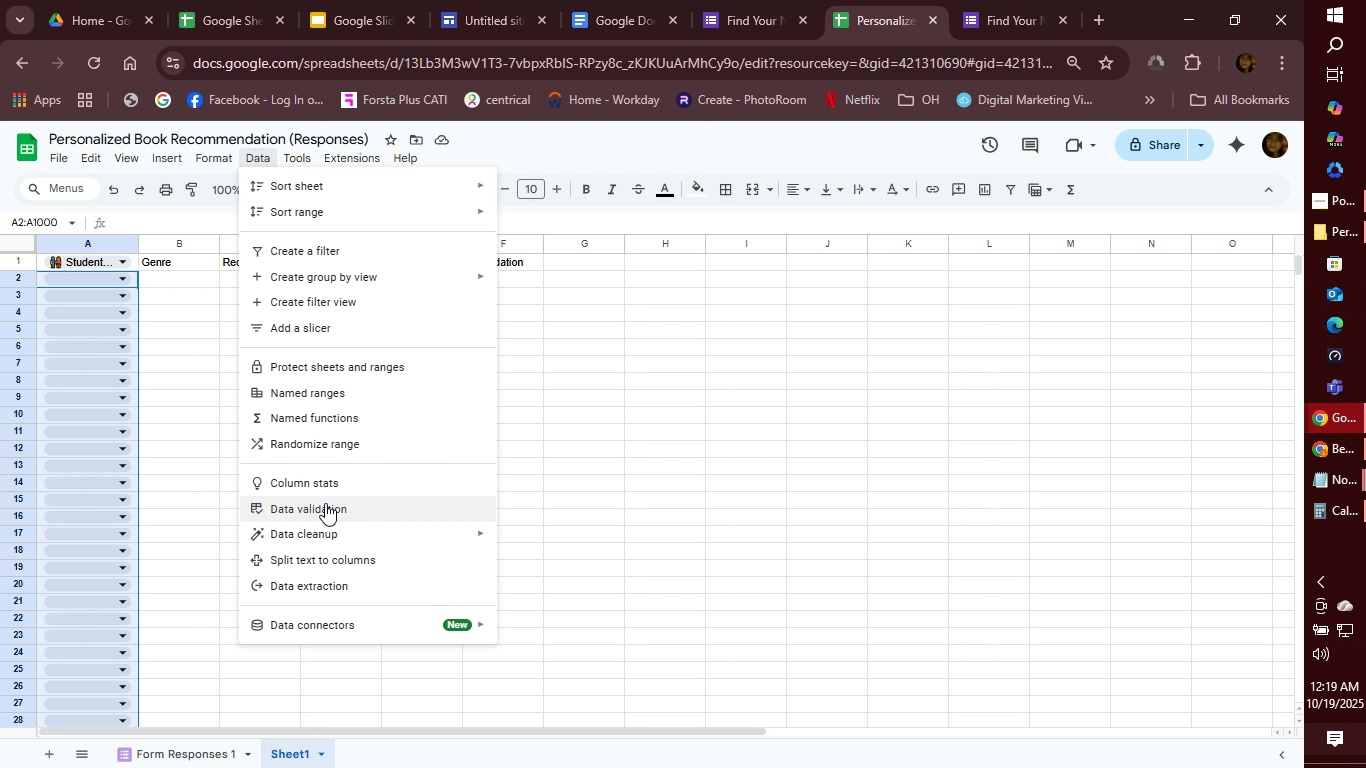 
mouse_move([351, 516])
 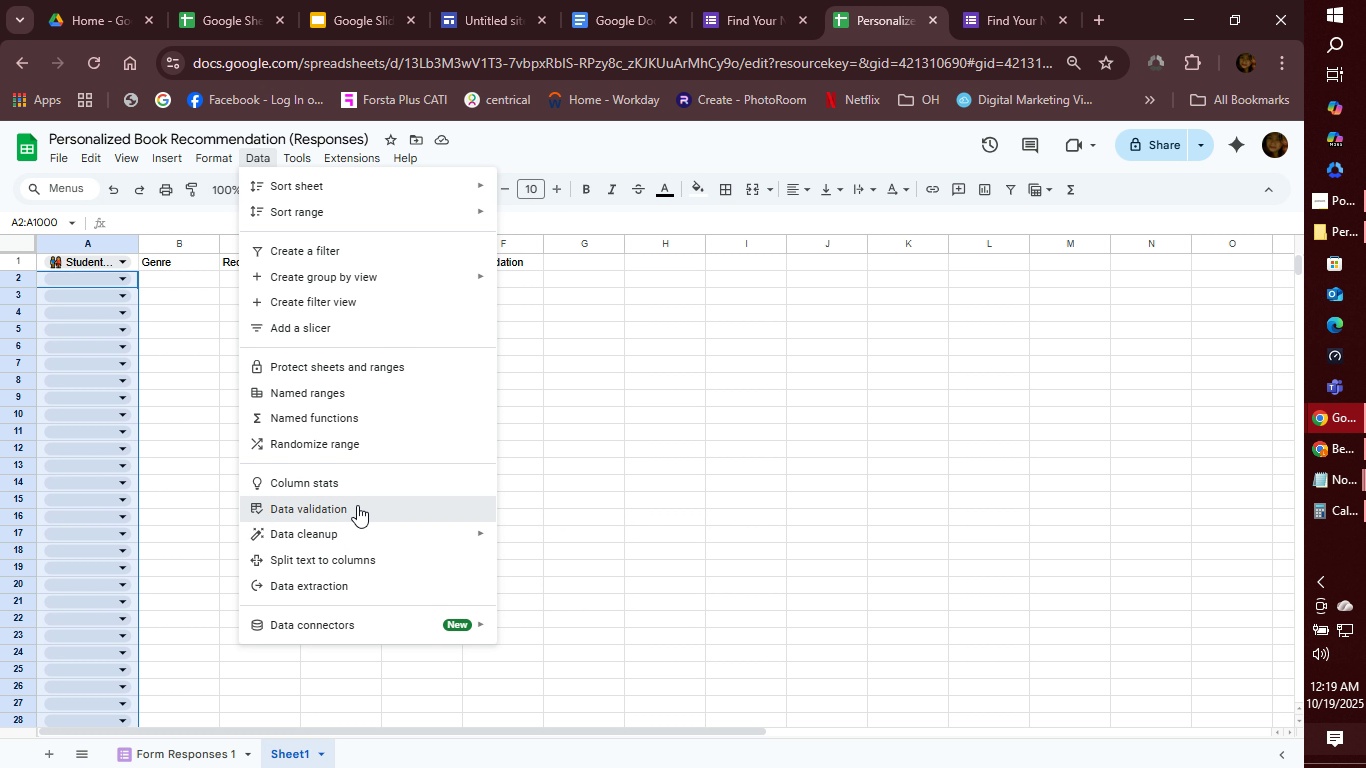 
left_click([357, 505])
 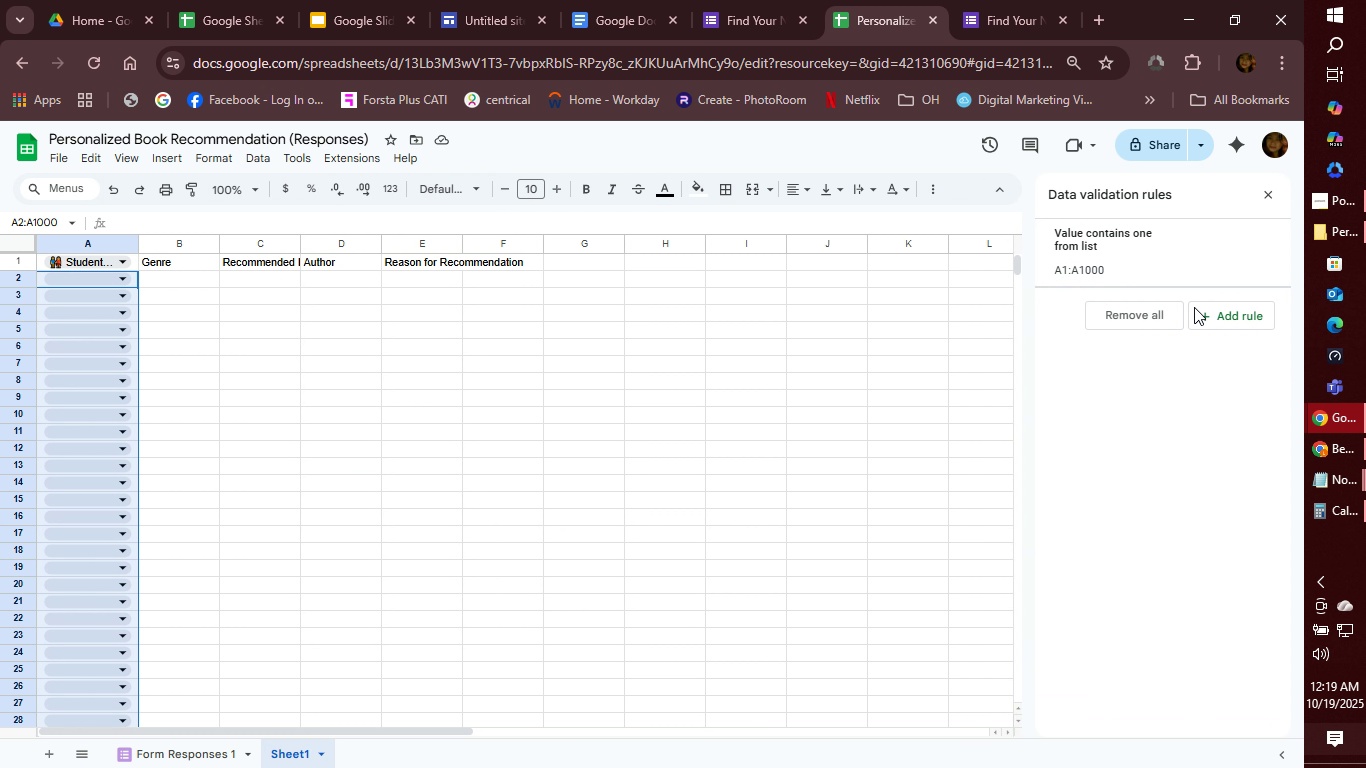 
left_click([1242, 313])
 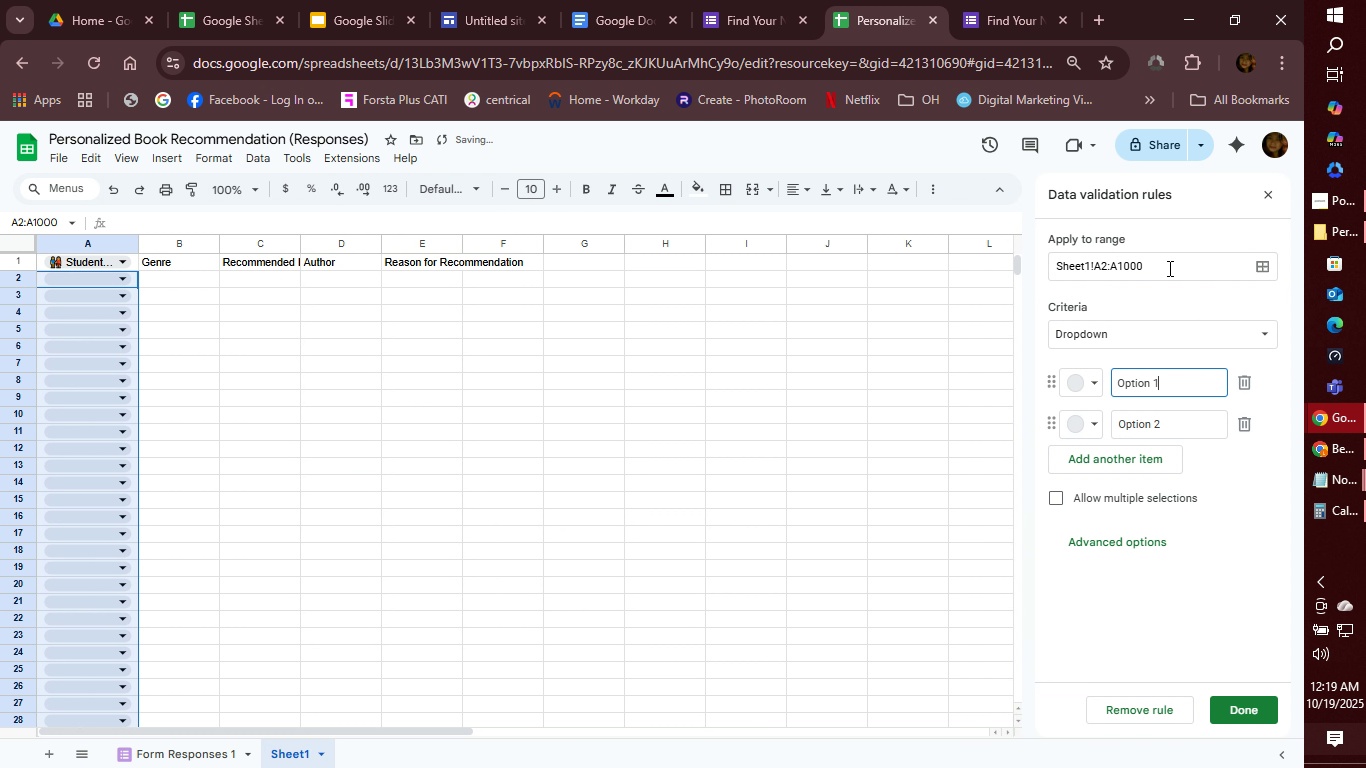 
left_click_drag(start_coordinate=[1169, 268], to_coordinate=[1002, 262])
 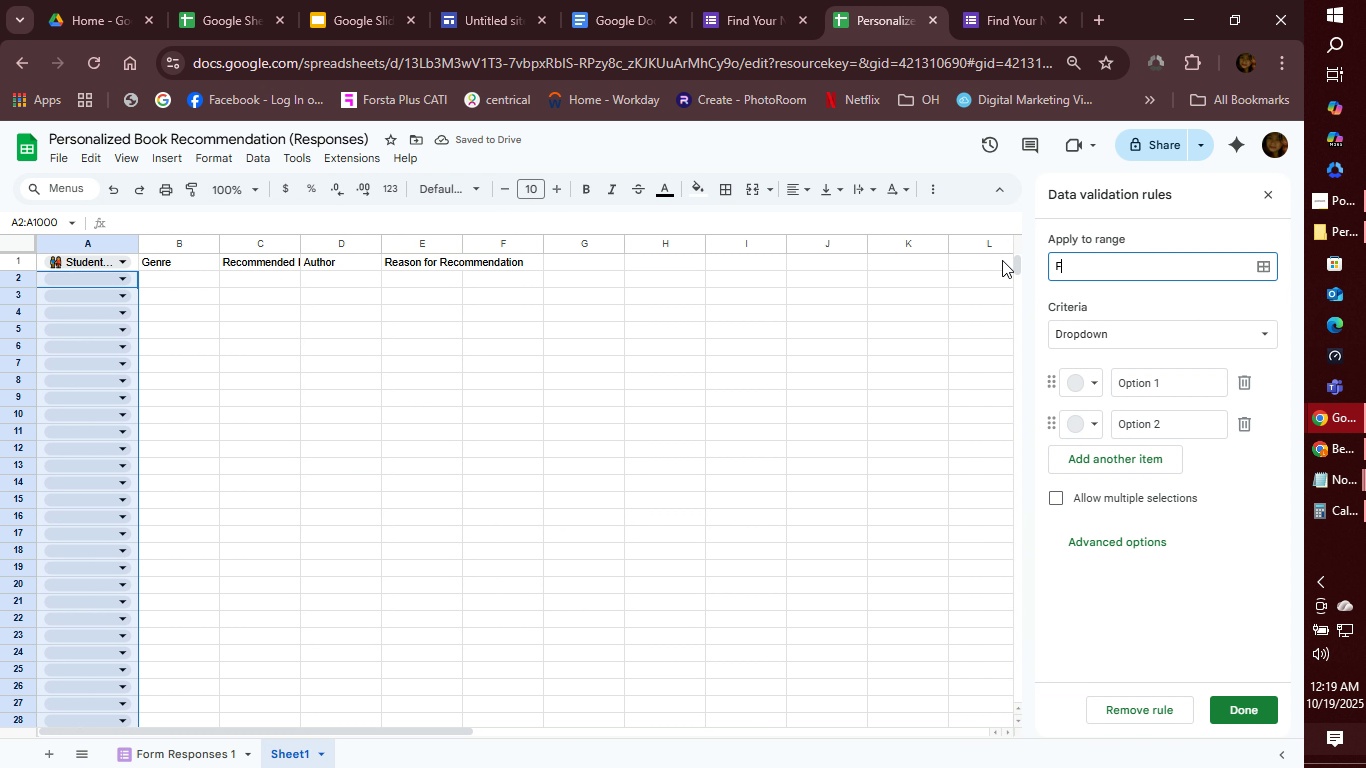 
type(Form Responses 1!B:B)
 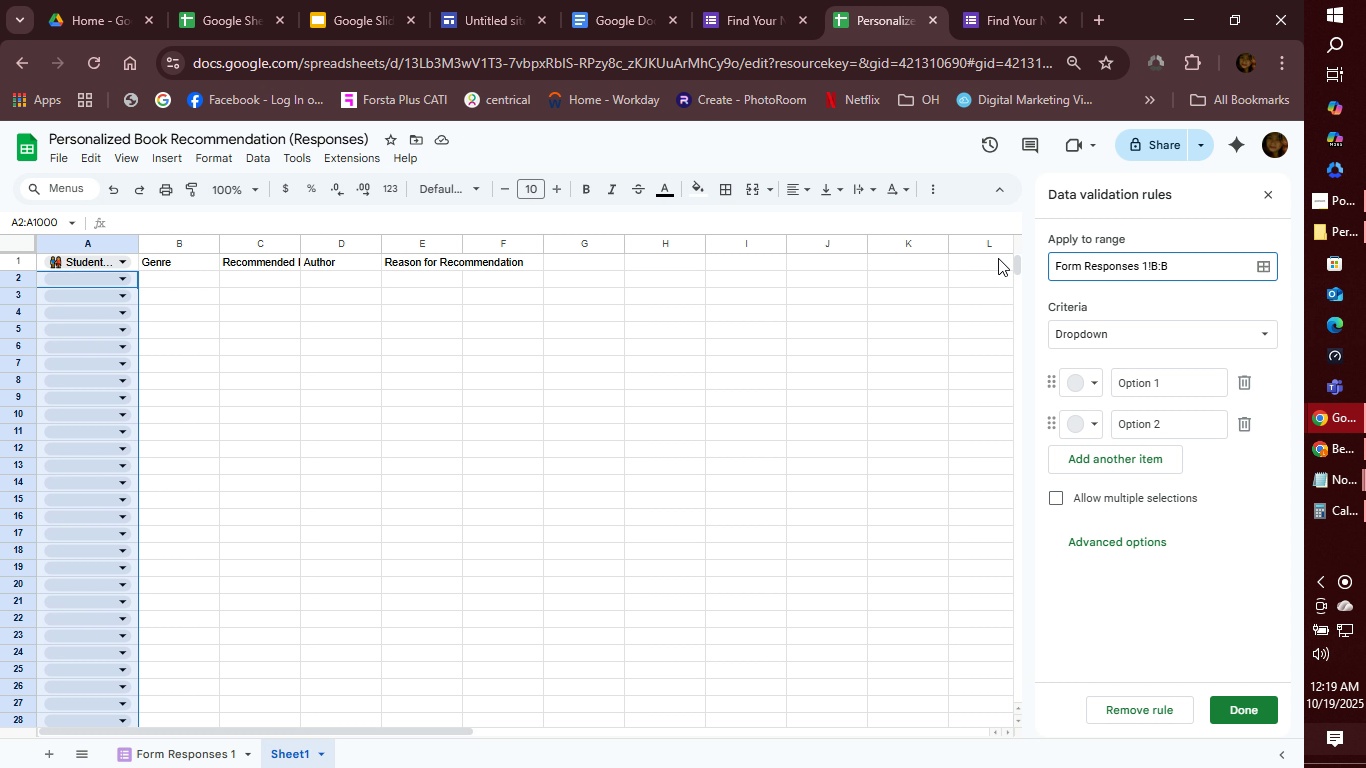 
key(Enter)
 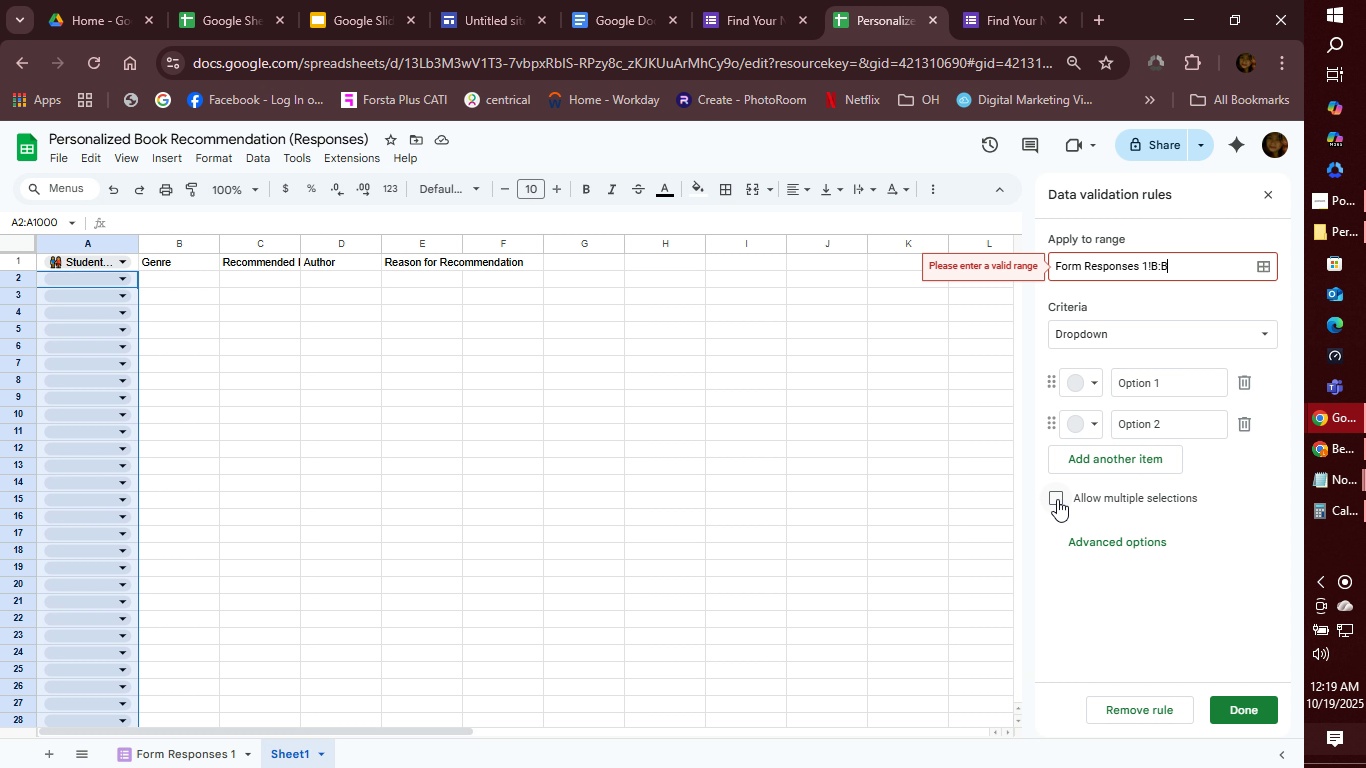 
wait(9.11)
 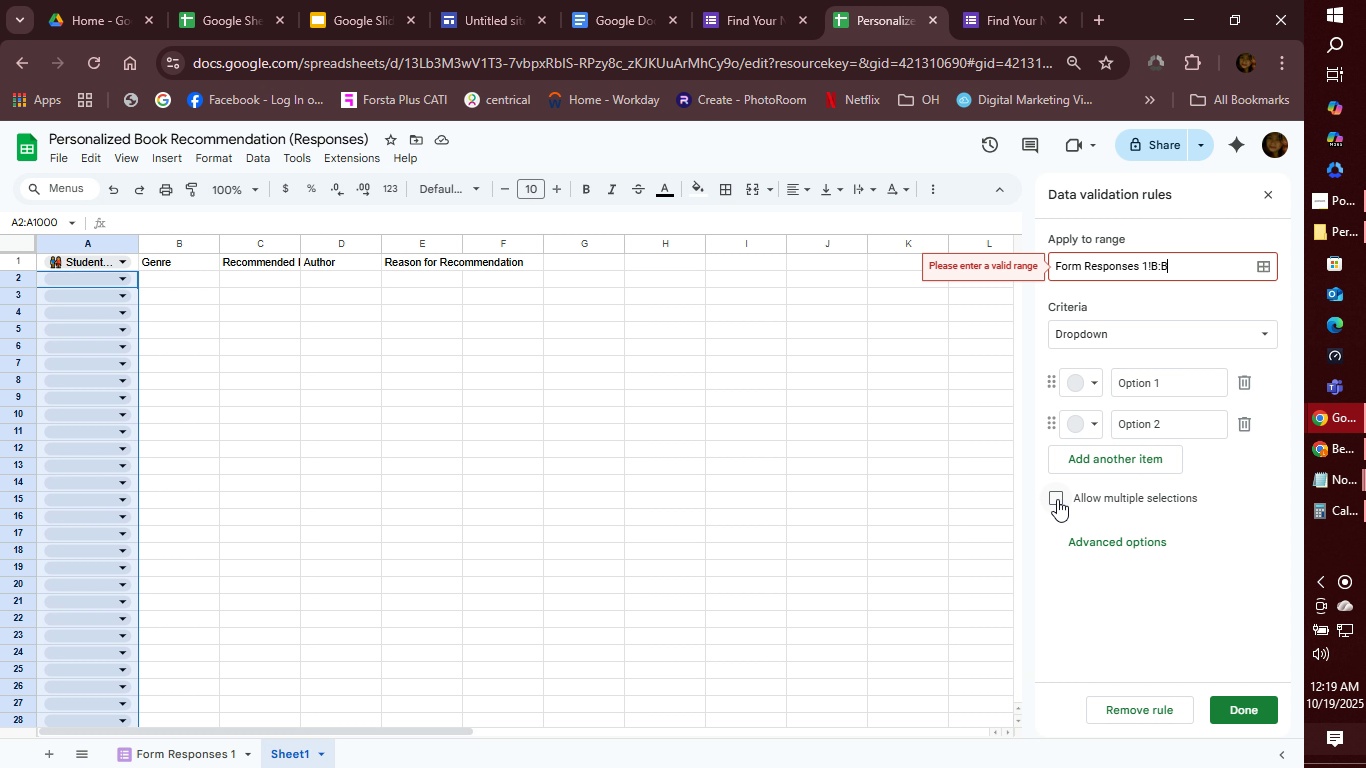 
left_click([1256, 713])
 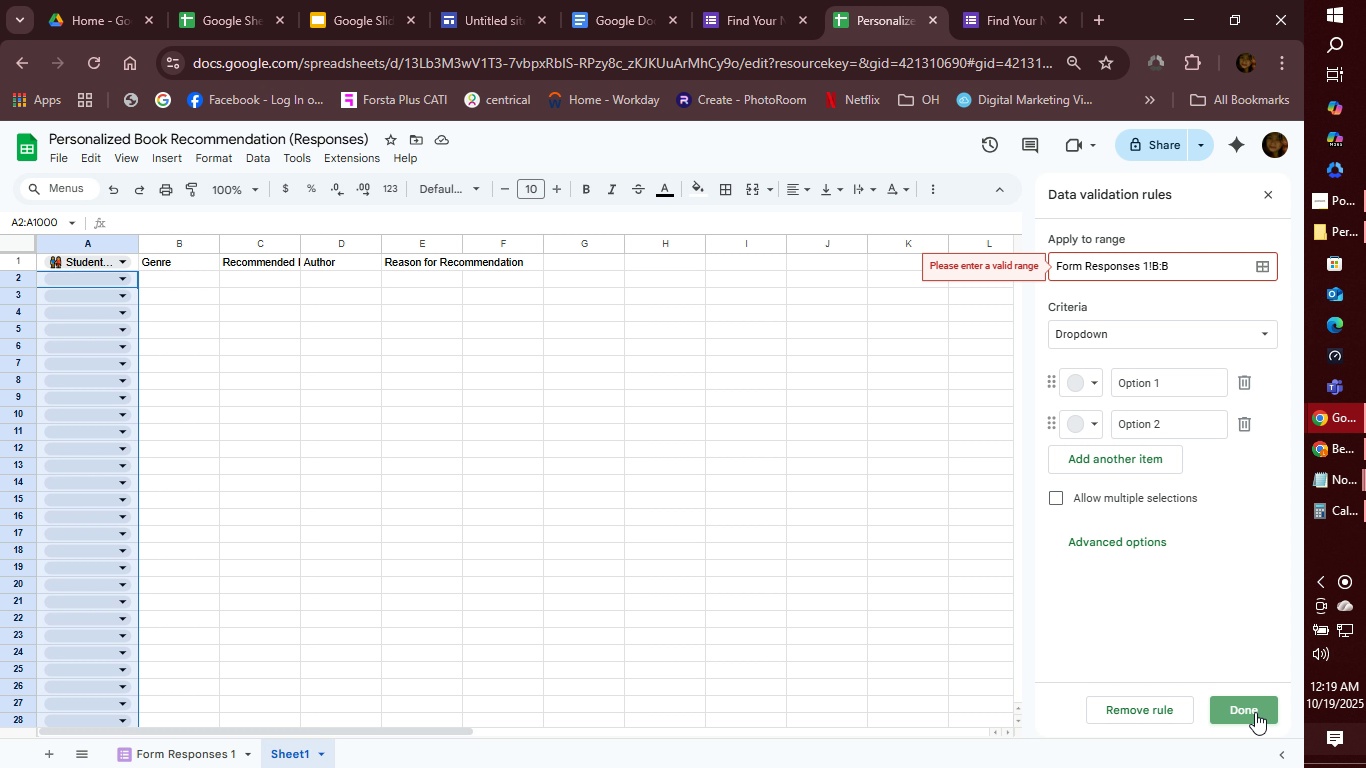 
wait(13.07)
 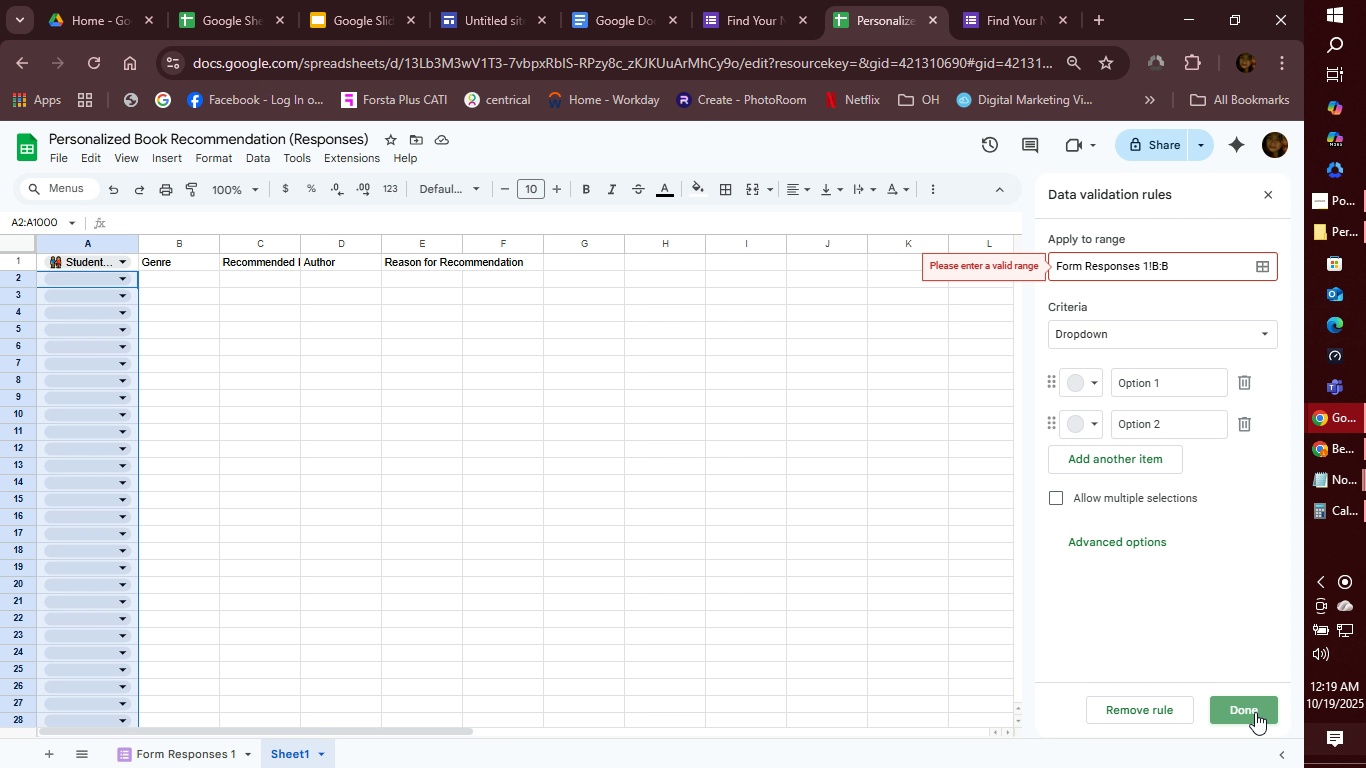 
left_click([1266, 187])
 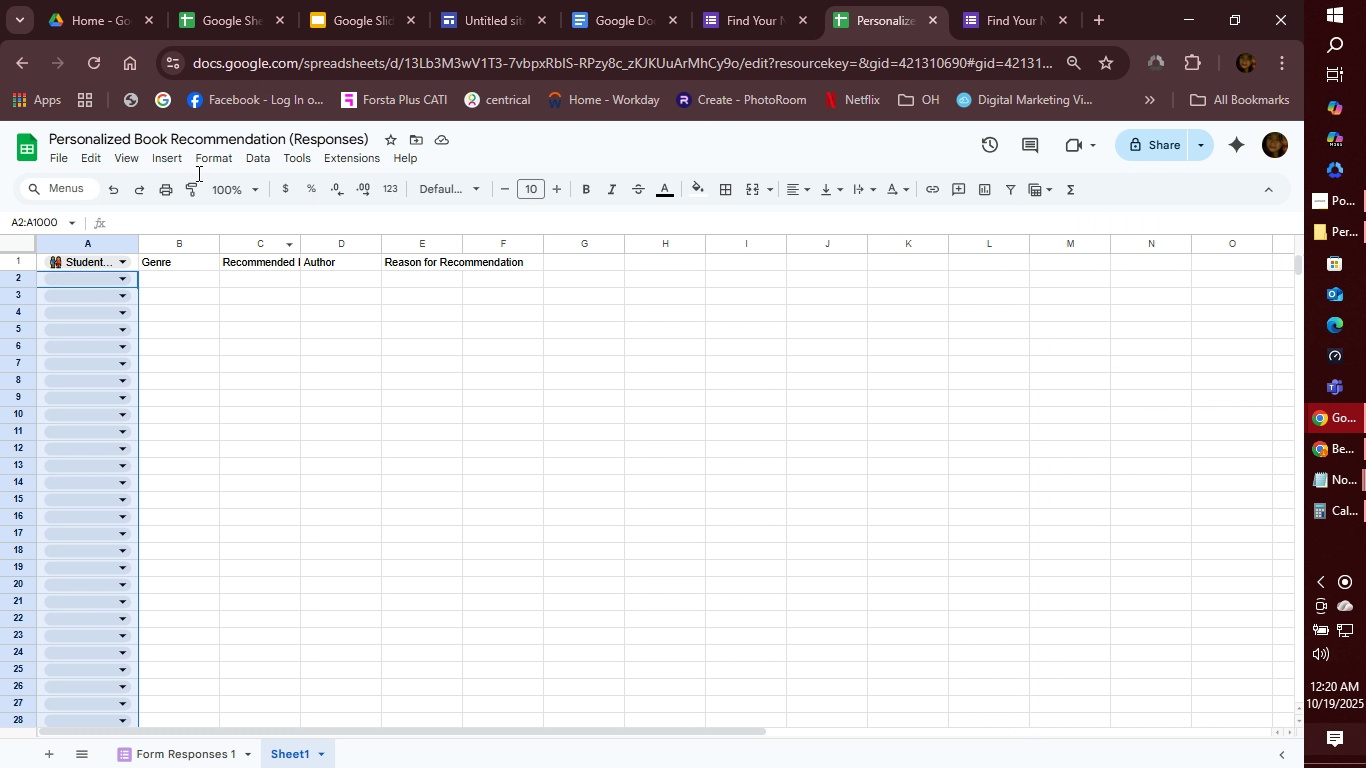 
left_click([261, 156])
 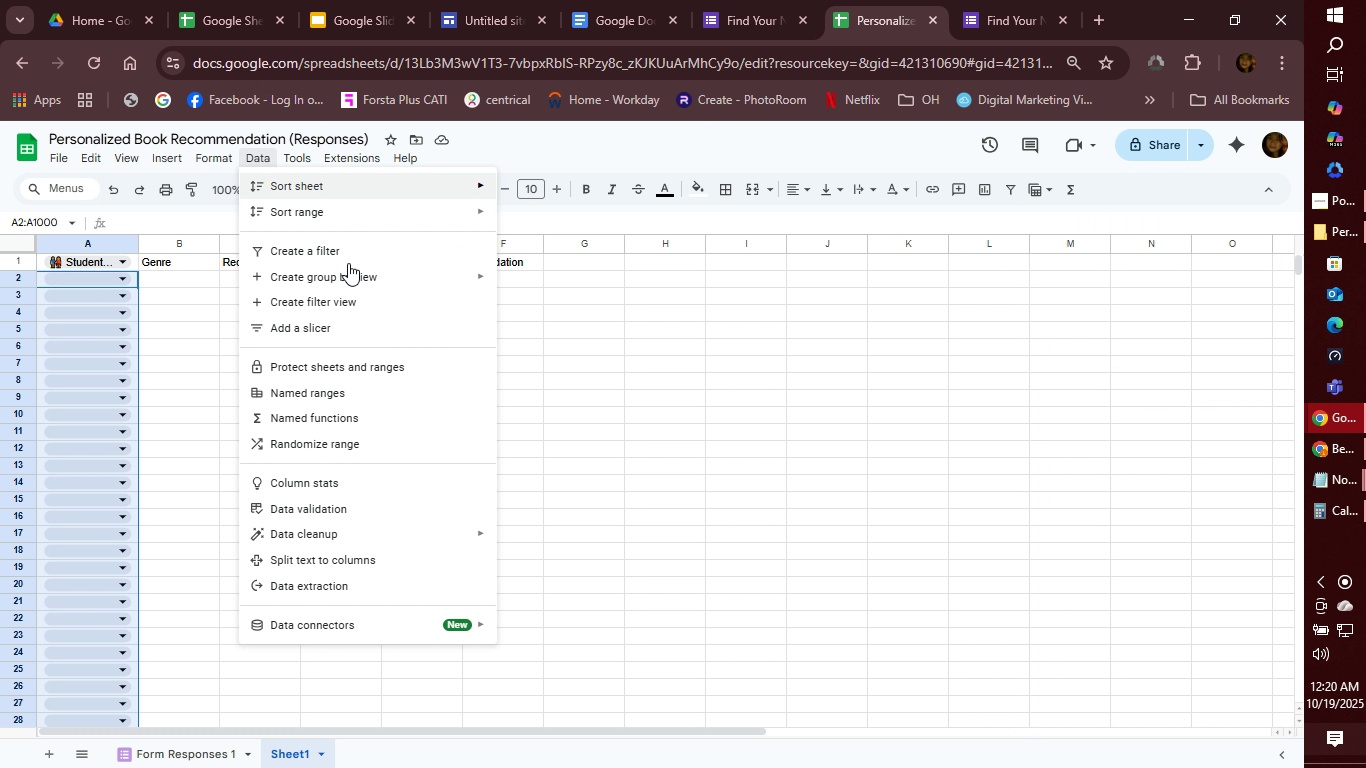 
mouse_move([349, 335])
 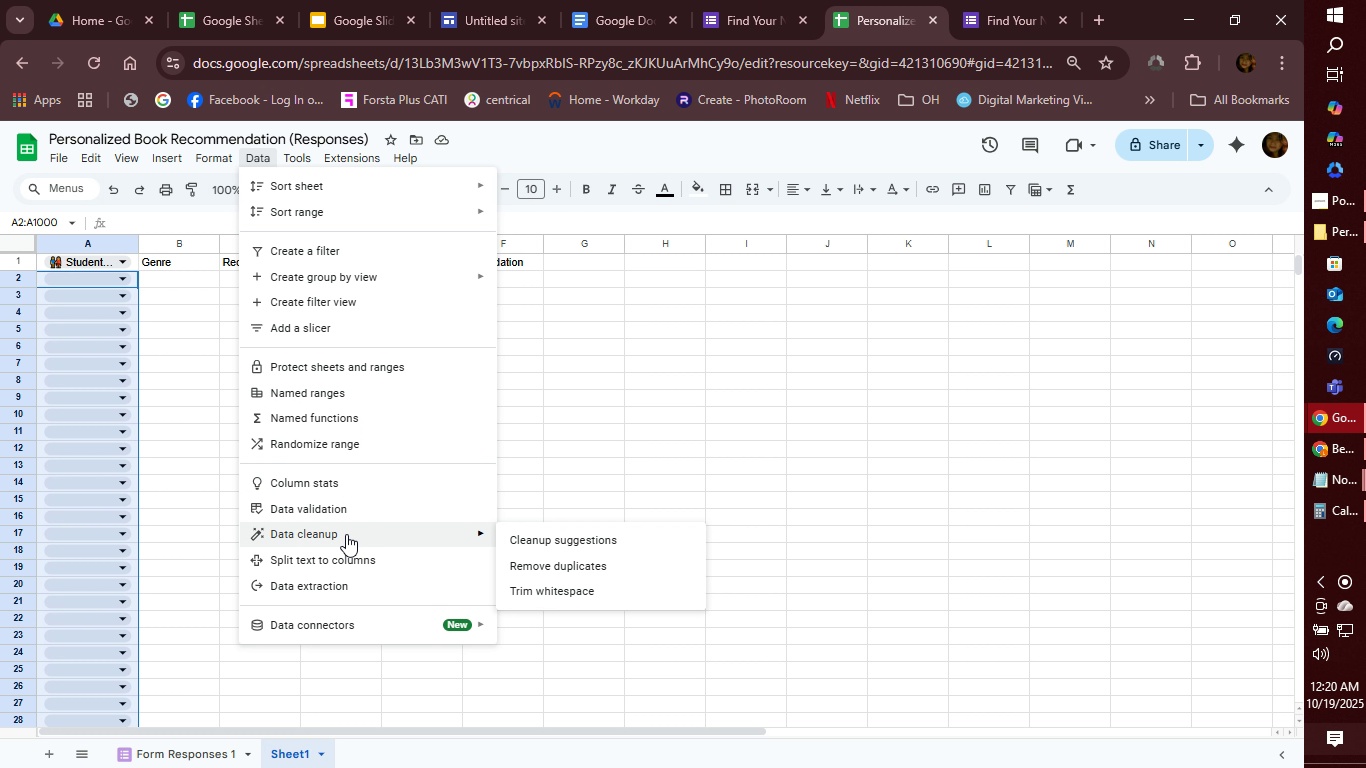 
wait(5.29)
 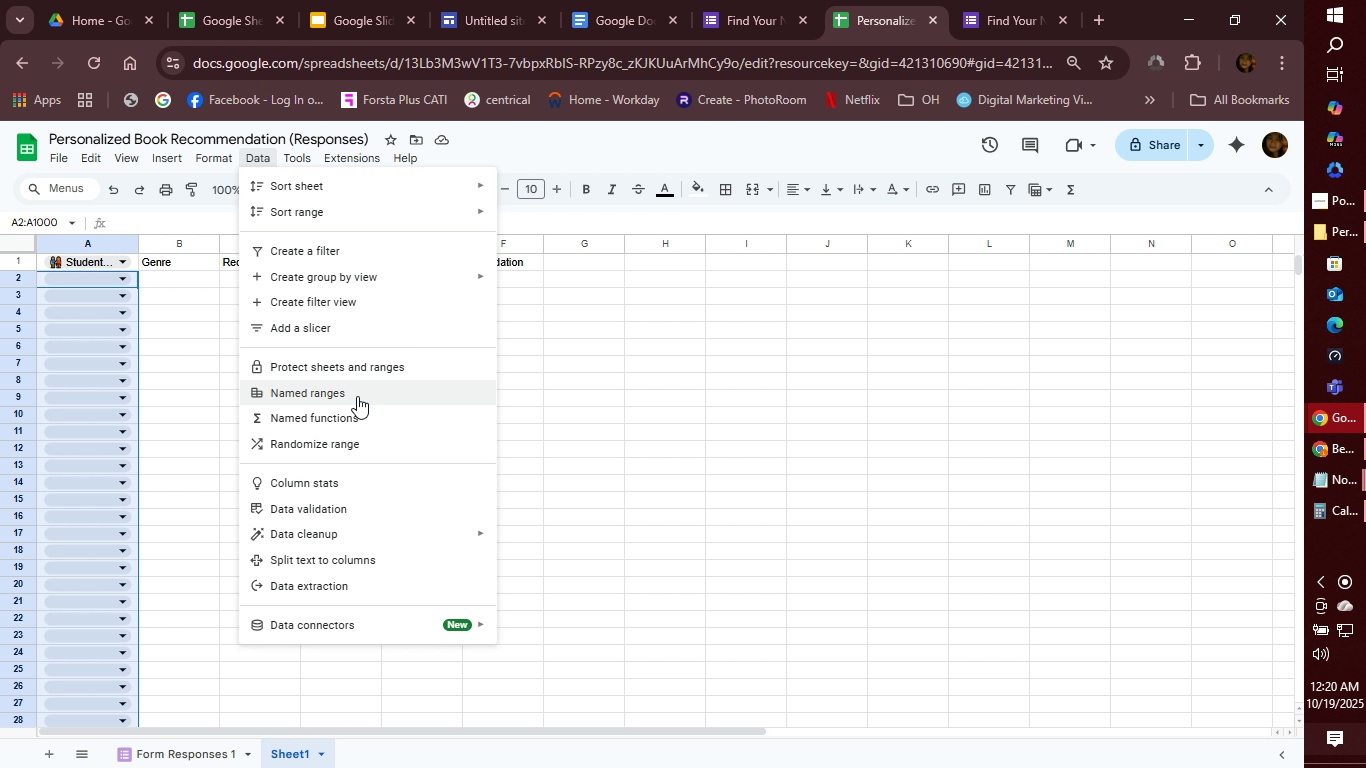 
mouse_move([361, 592])
 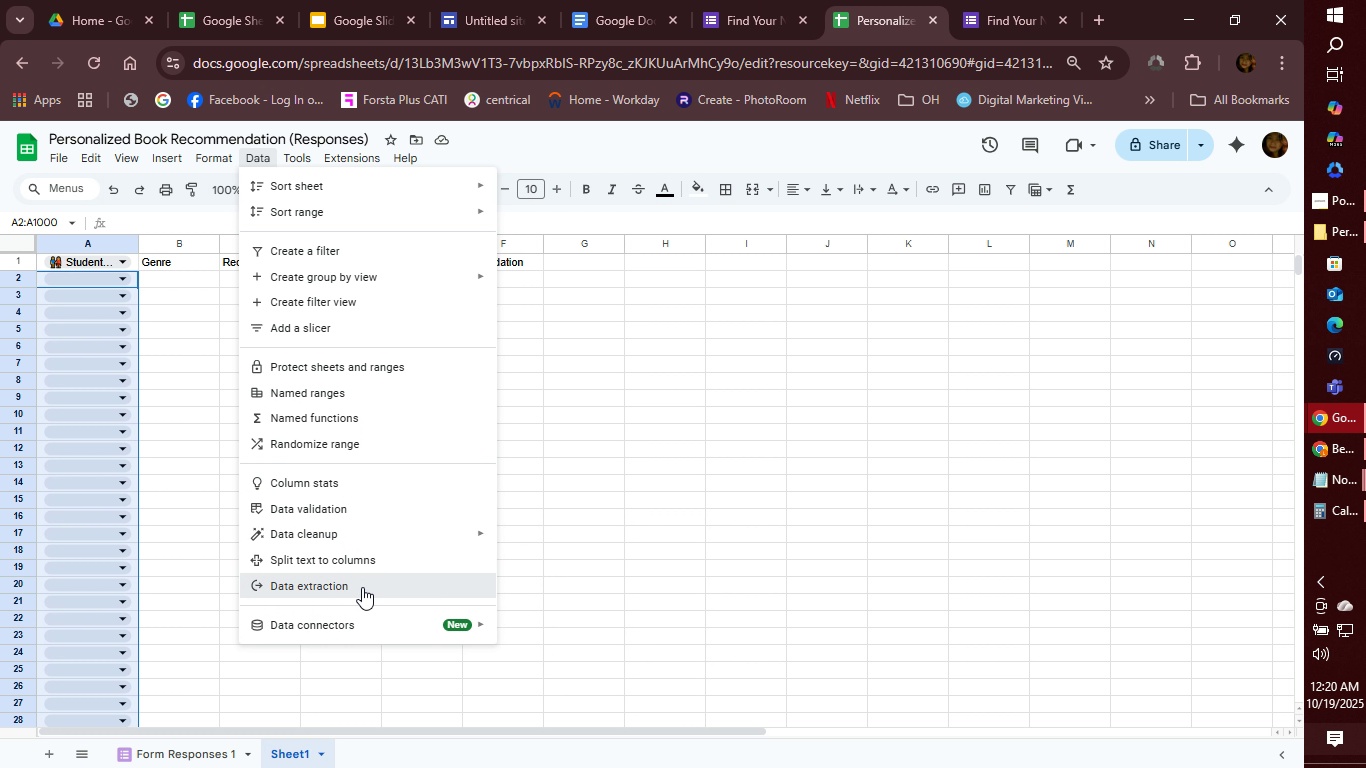 
left_click([362, 587])
 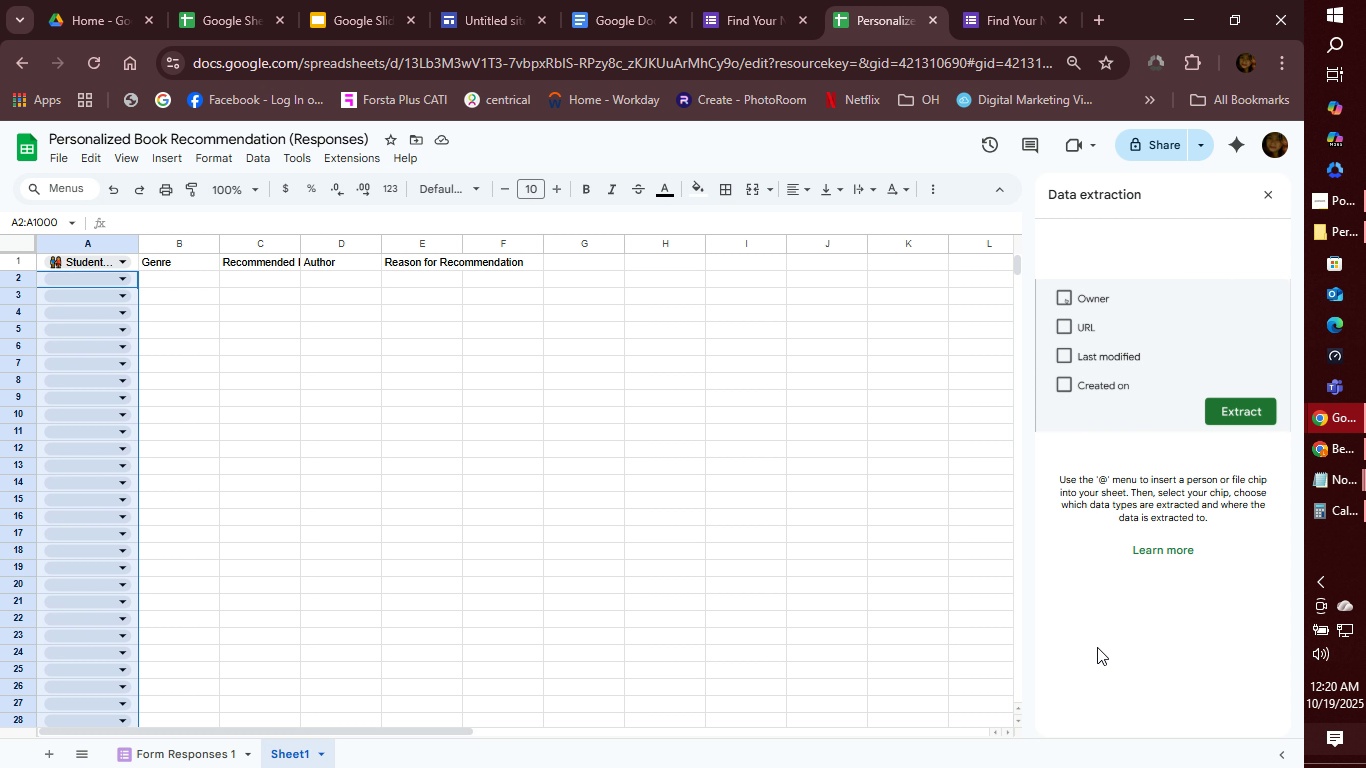 
wait(12.63)
 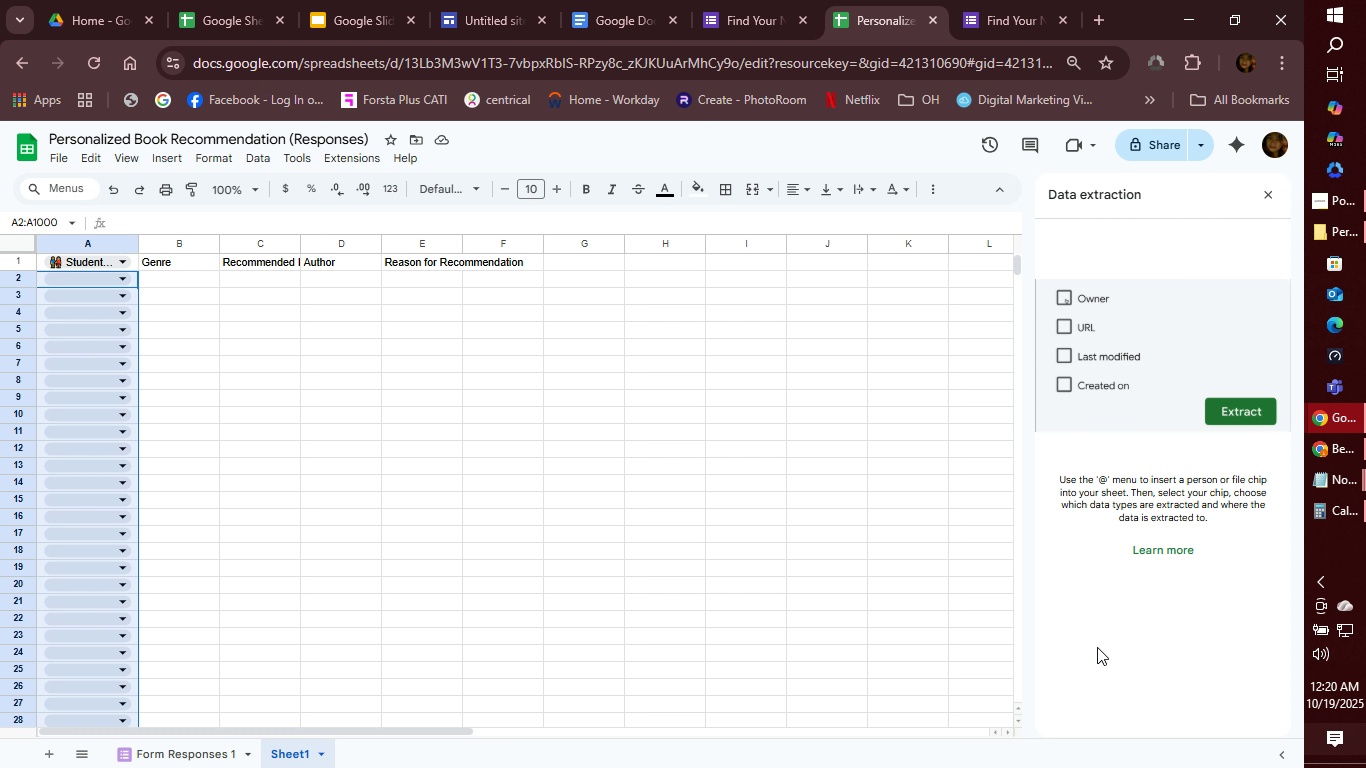 
left_click([1116, 262])
 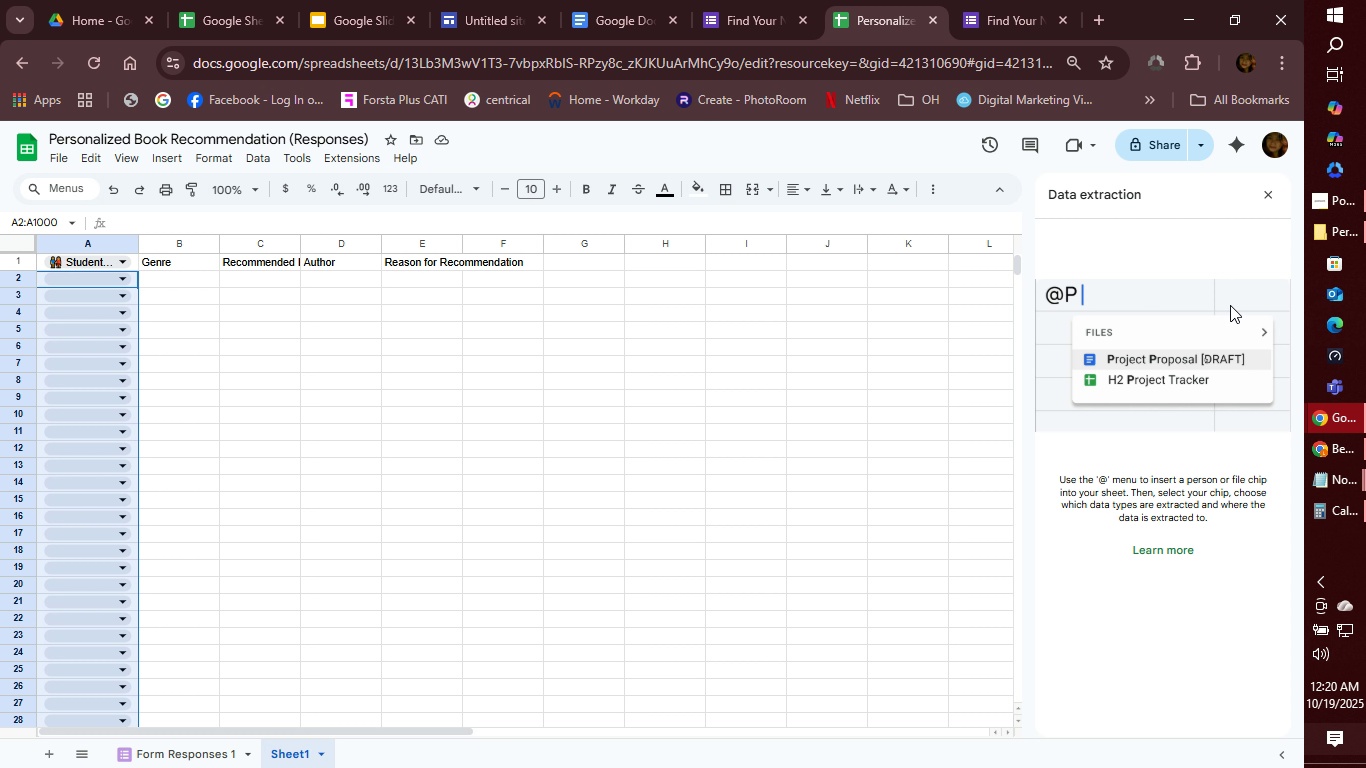 
left_click([1230, 305])
 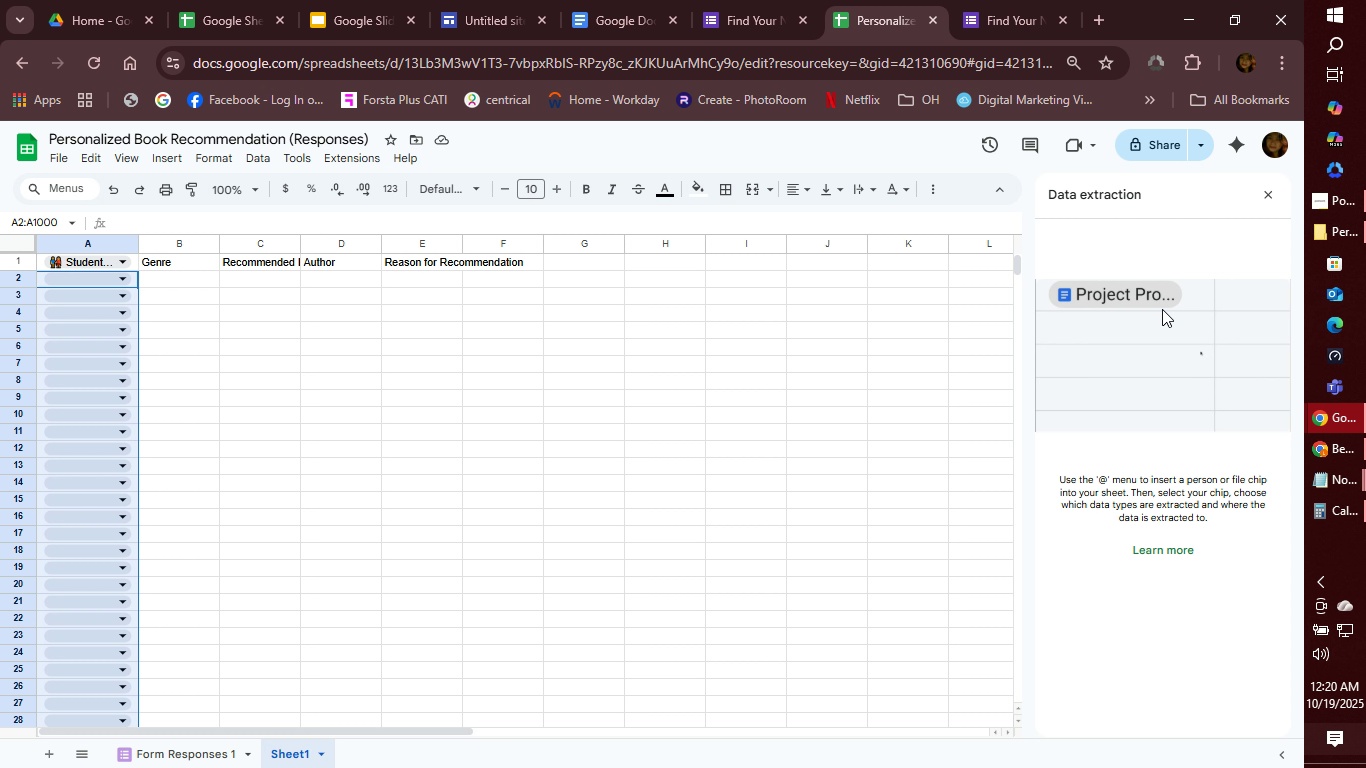 
mouse_move([1146, 324])
 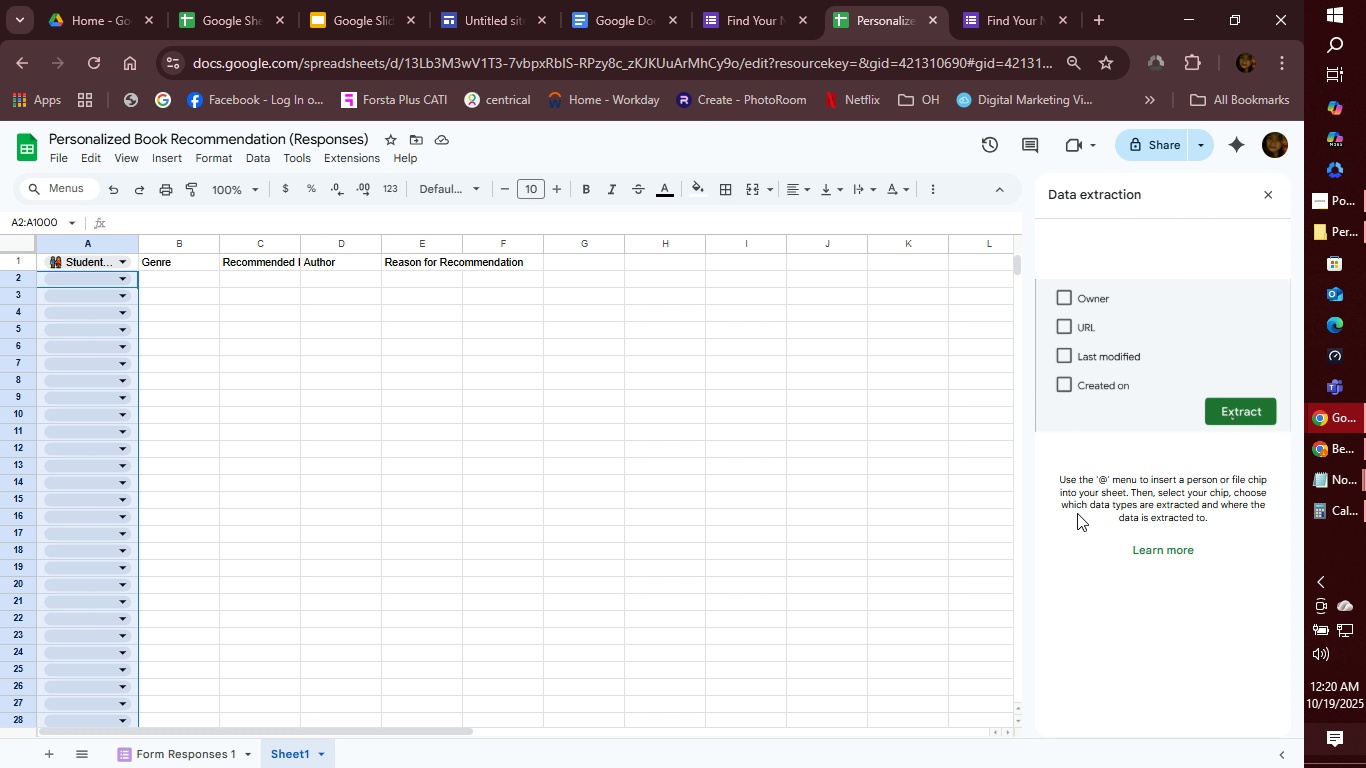 
mouse_move([1104, 505])
 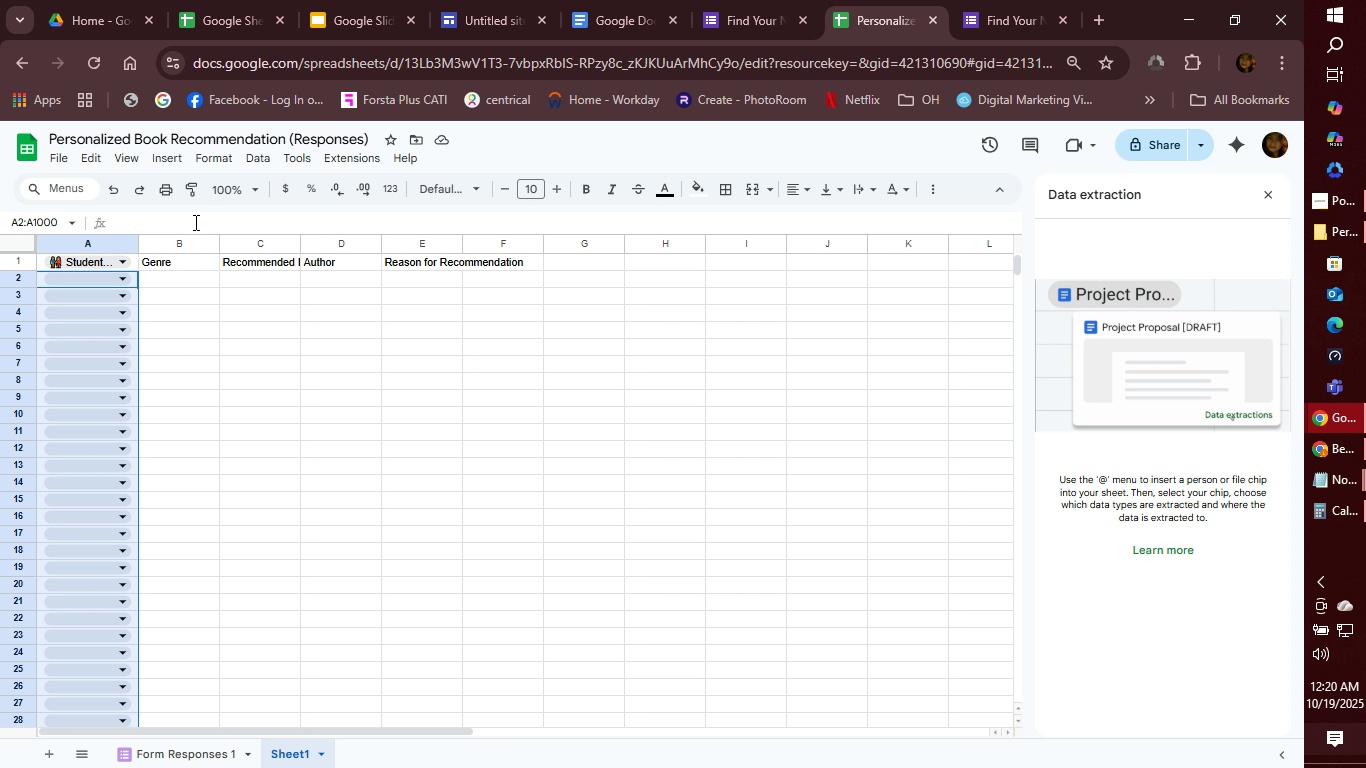 
left_click([194, 222])
 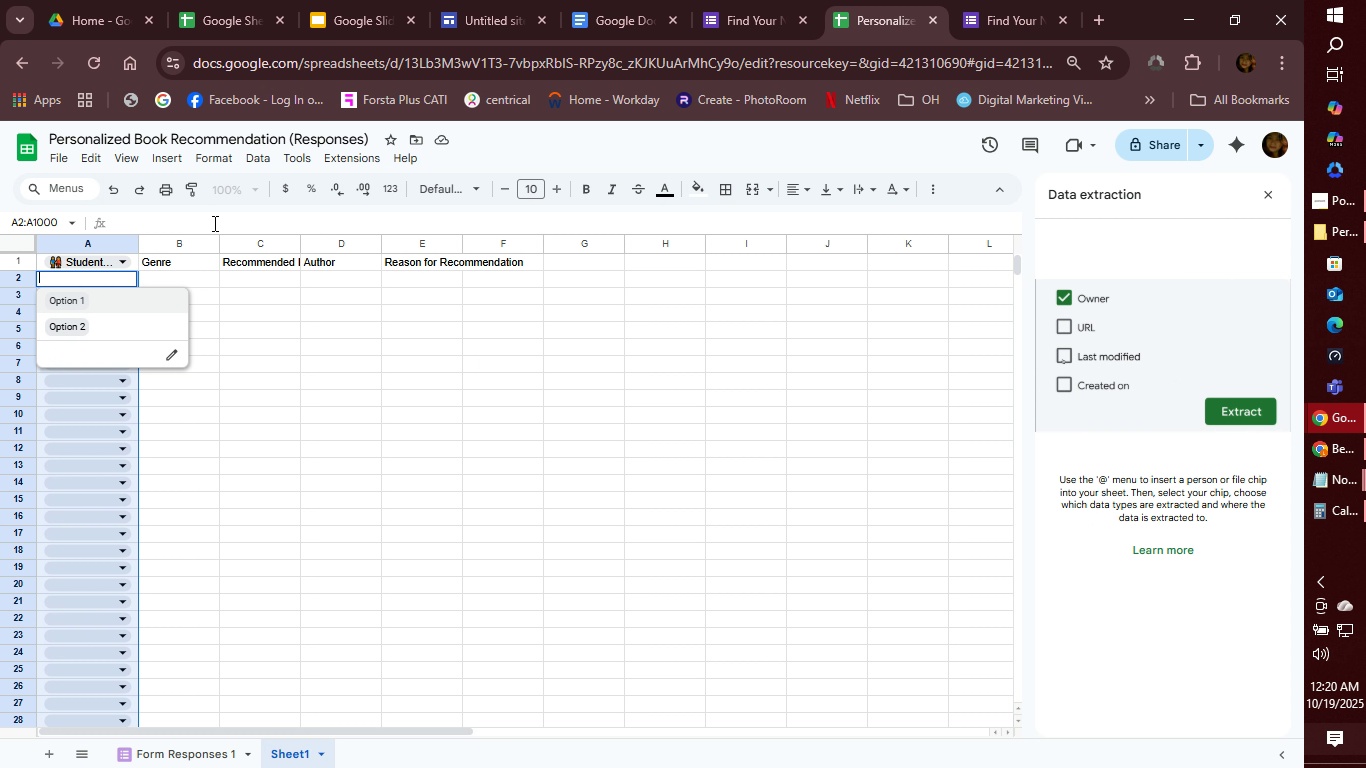 
key(Shift+2)
 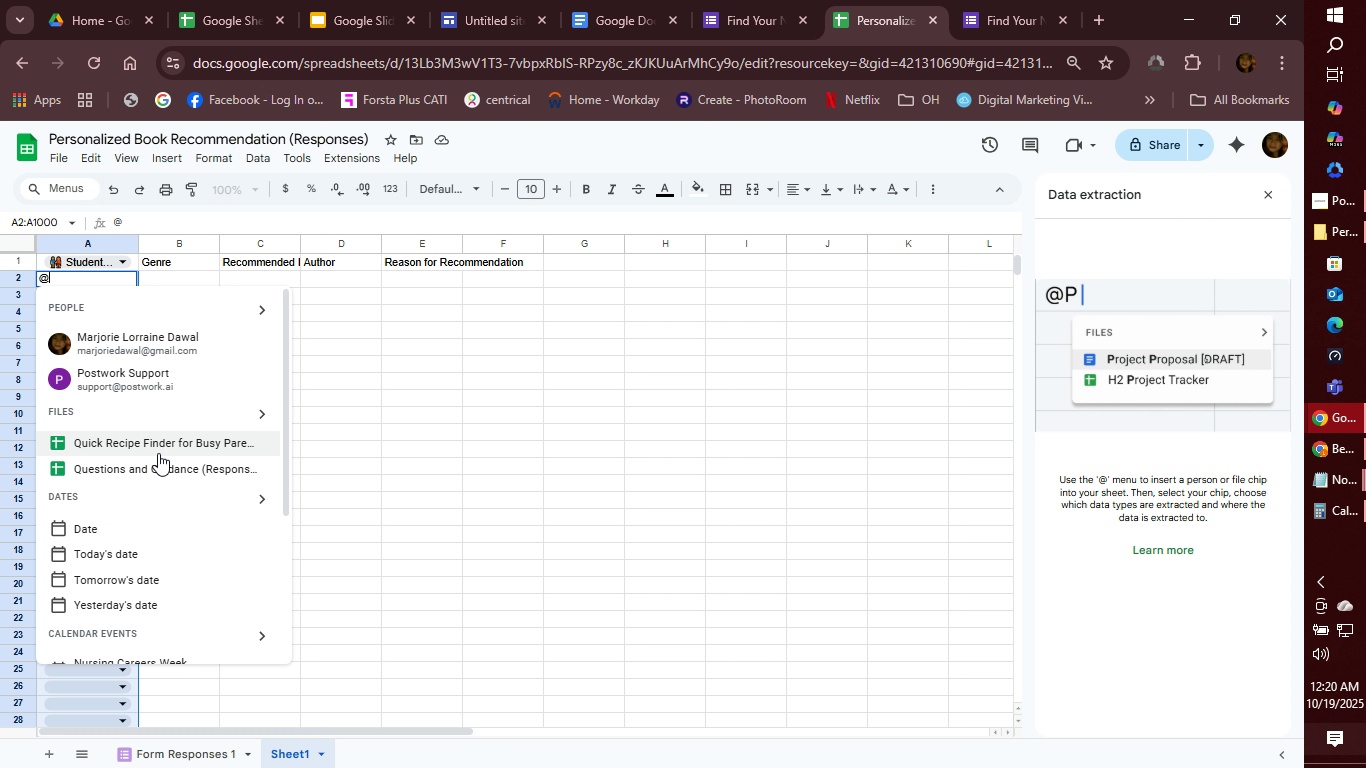 
wait(8.25)
 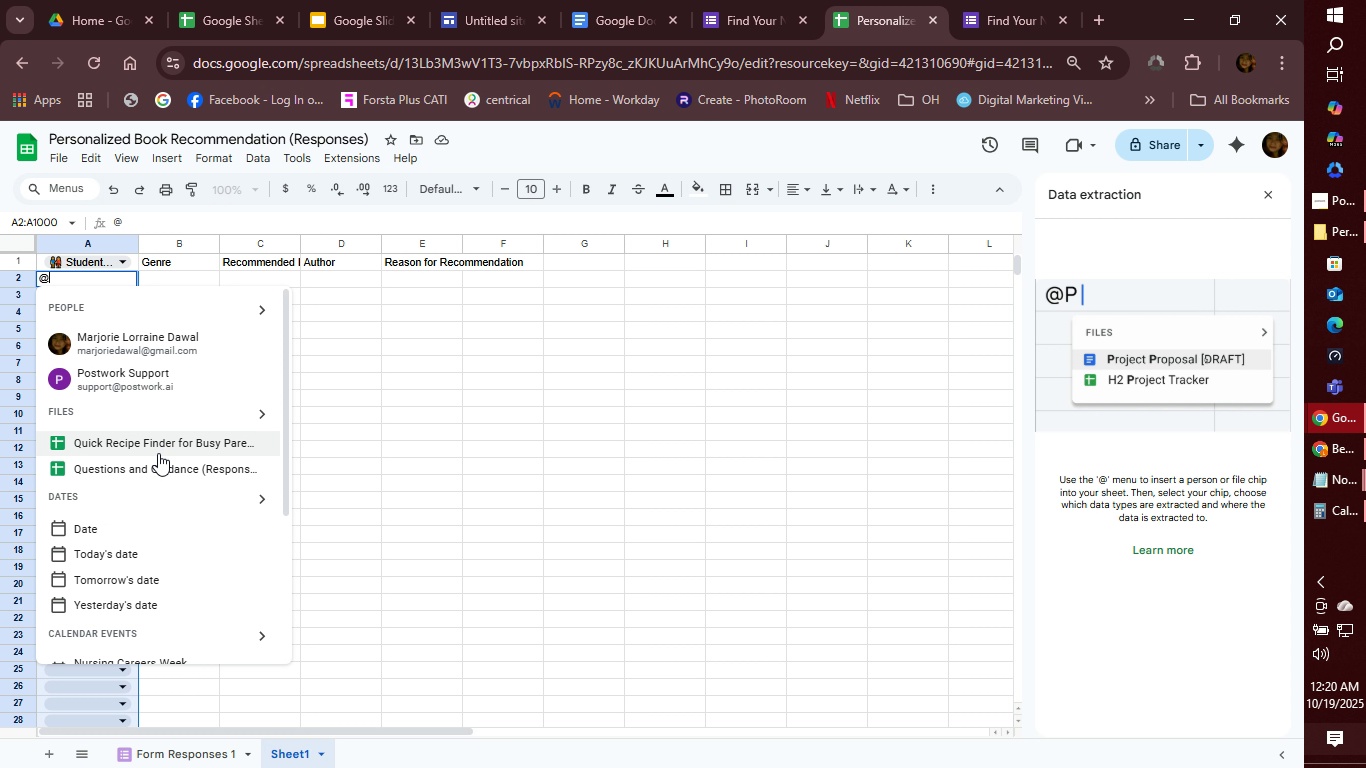 
scroll: coordinate [212, 613], scroll_direction: down, amount: 8.0
 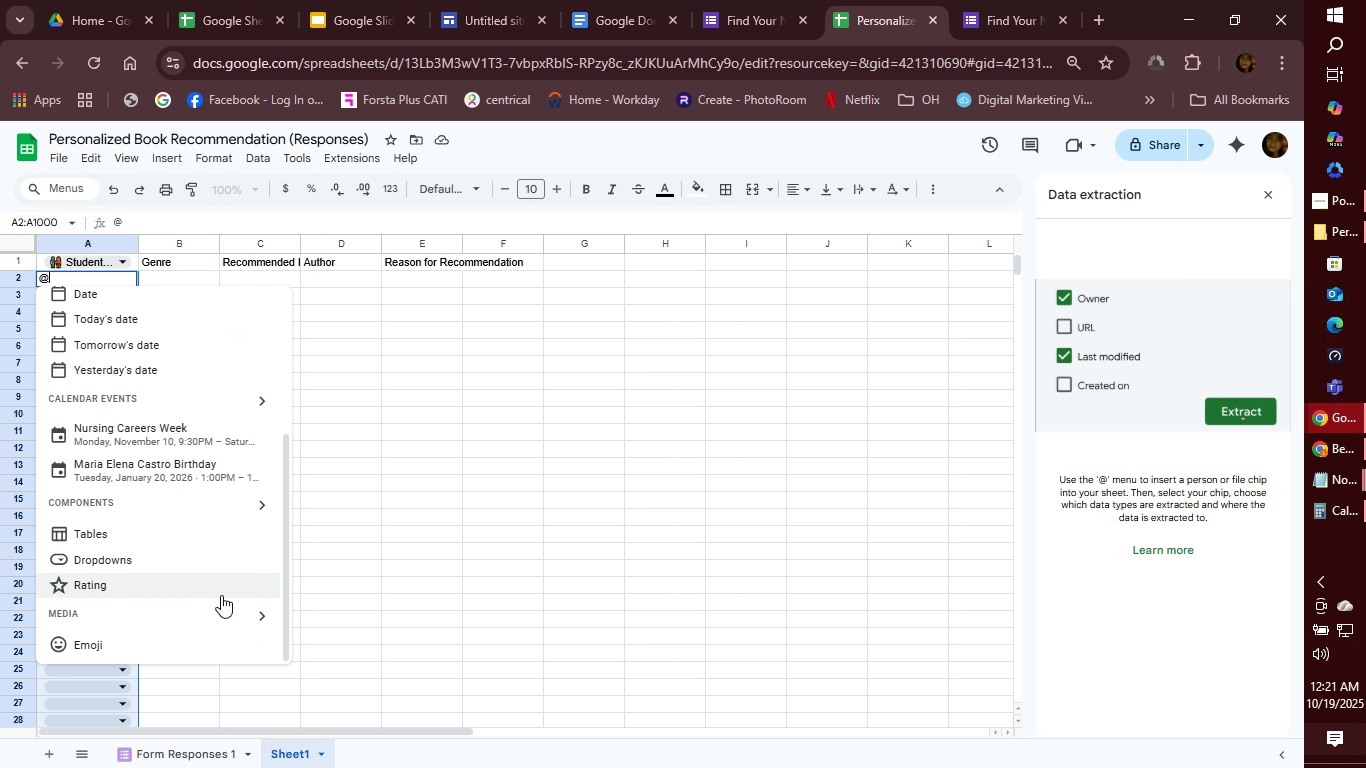 
scroll: coordinate [233, 508], scroll_direction: up, amount: 9.0
 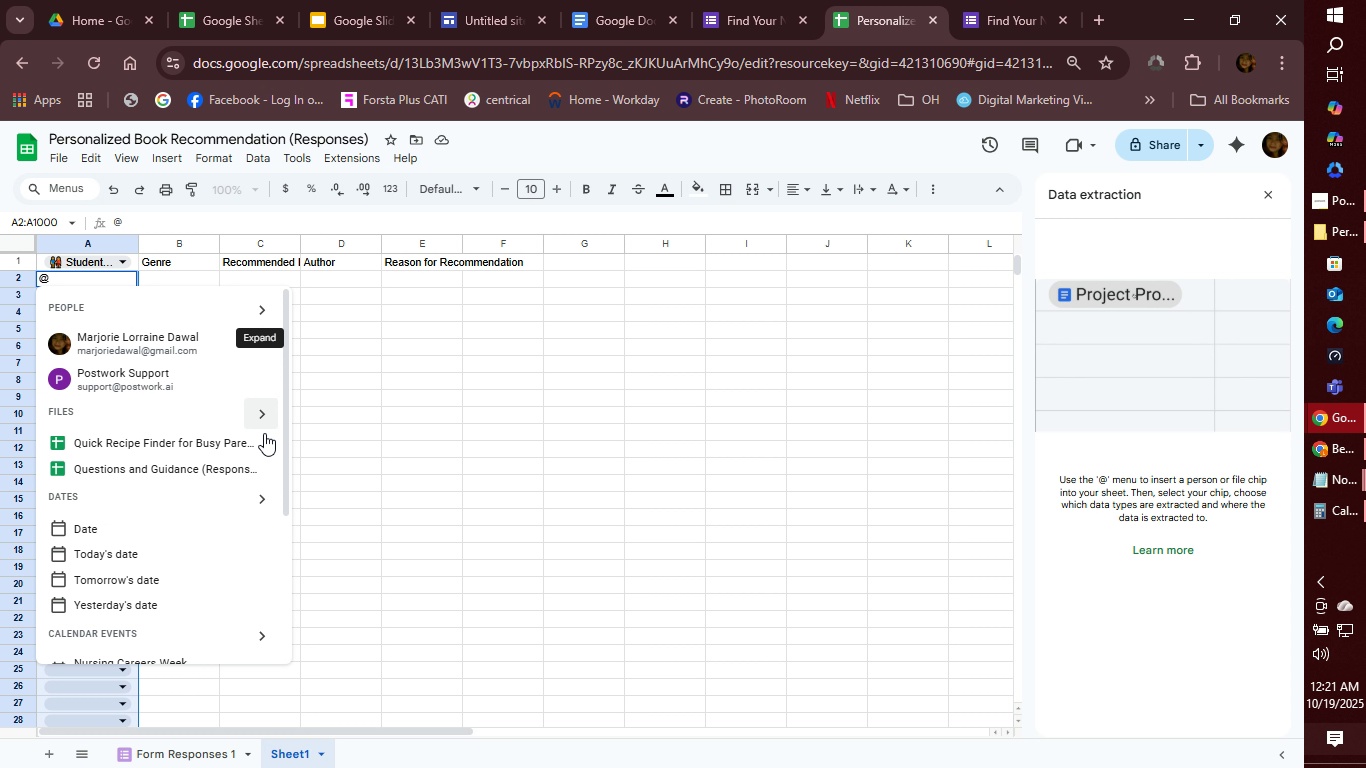 
left_click([265, 415])
 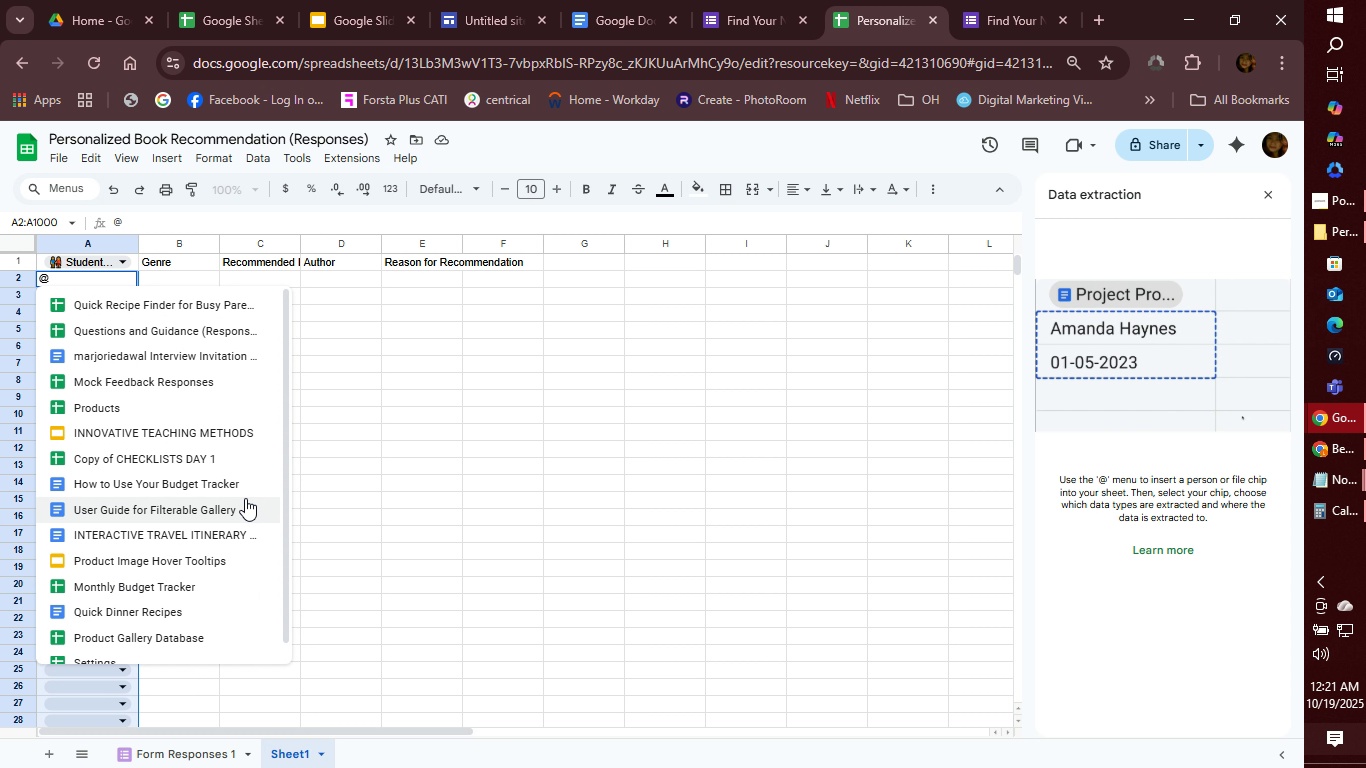 
wait(7.59)
 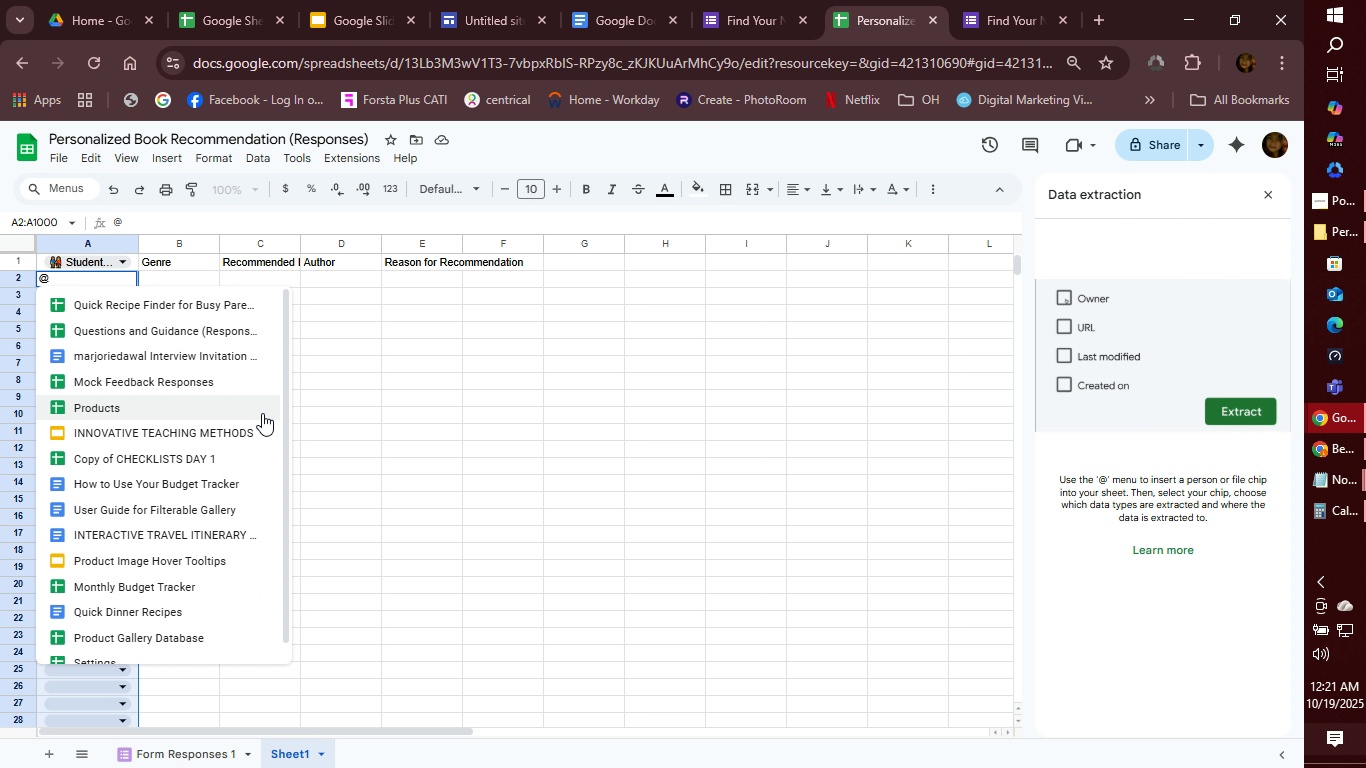 
type(Pers)
 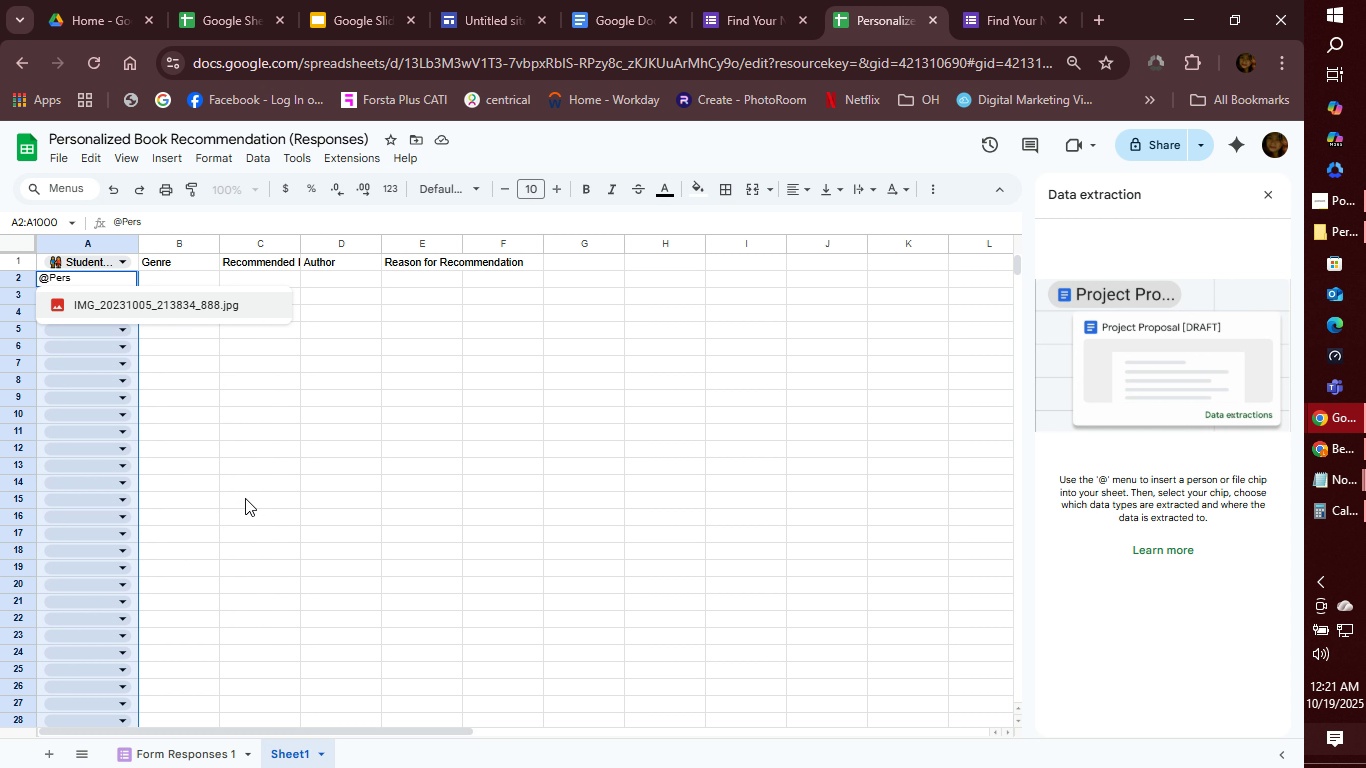 
type(onalized)
 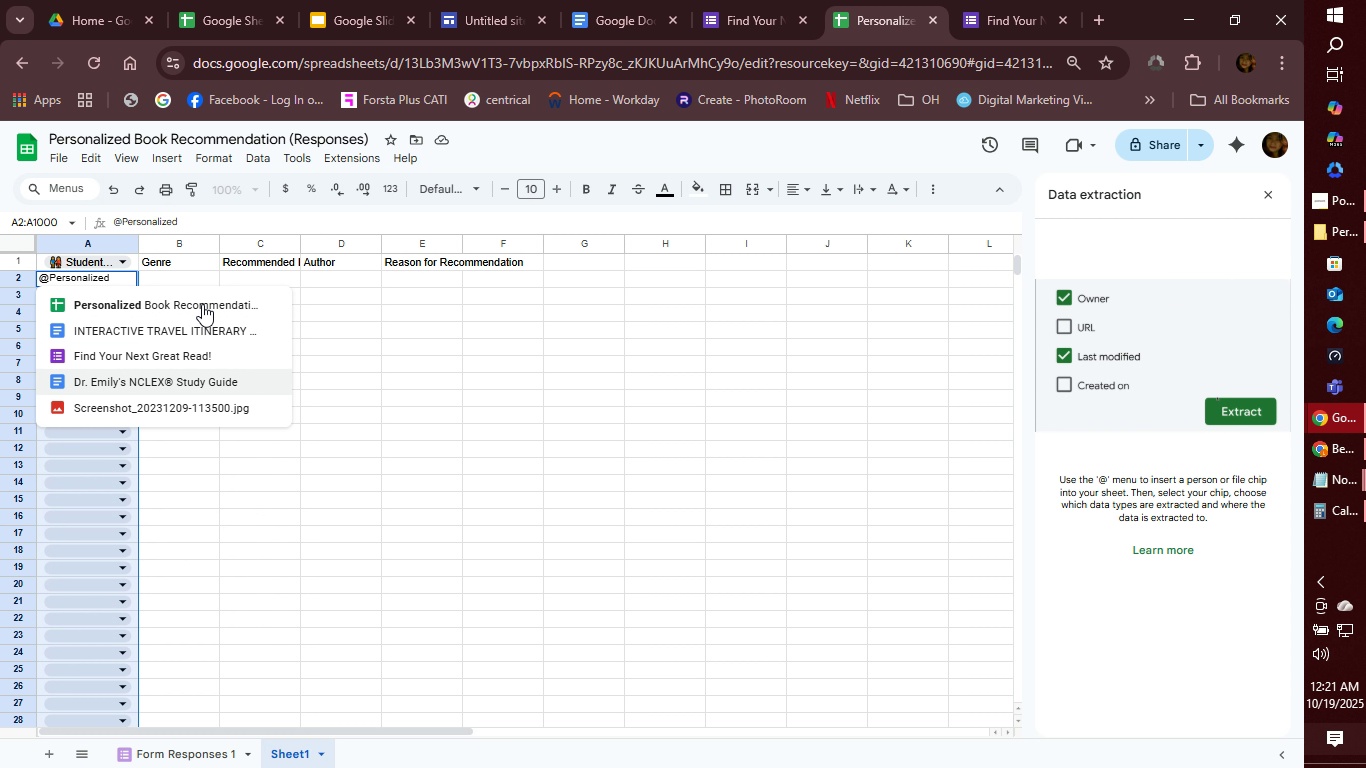 
left_click([205, 298])
 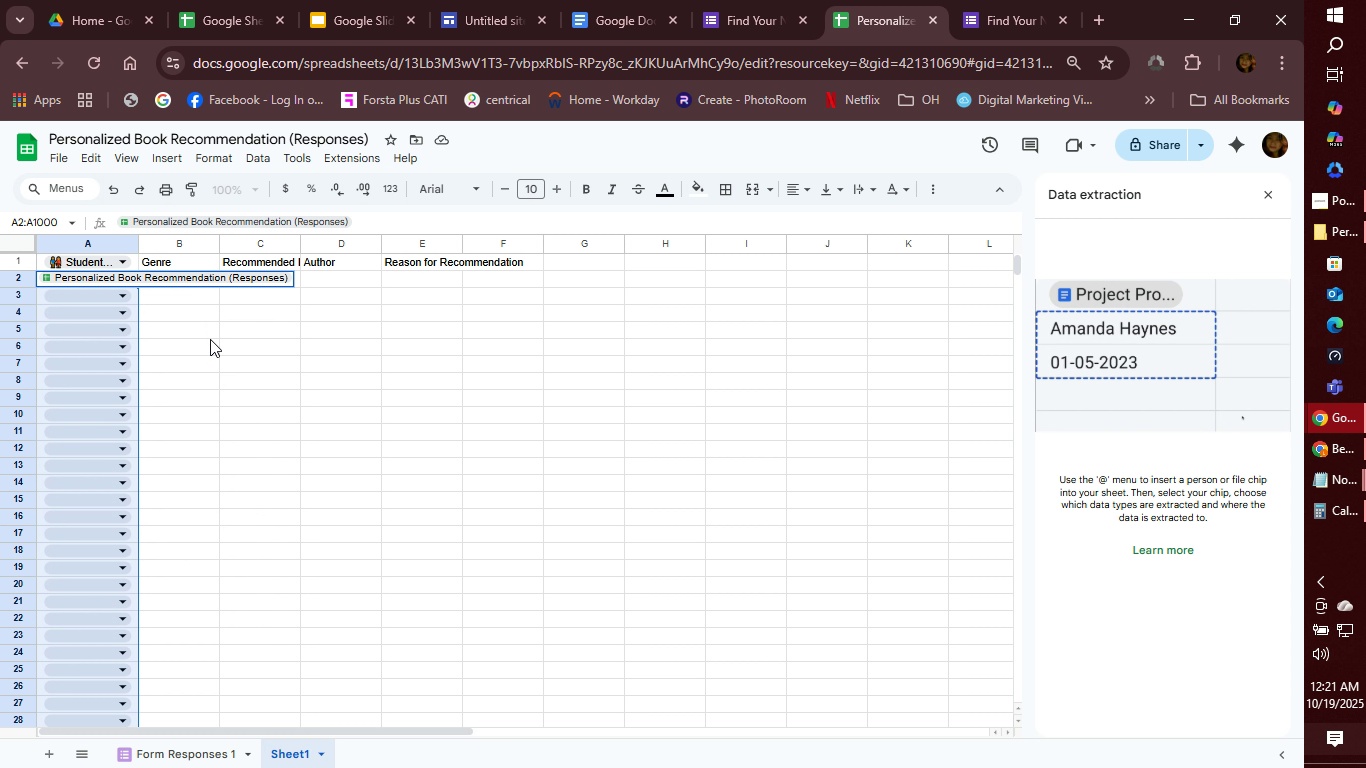 
mouse_move([222, 321])
 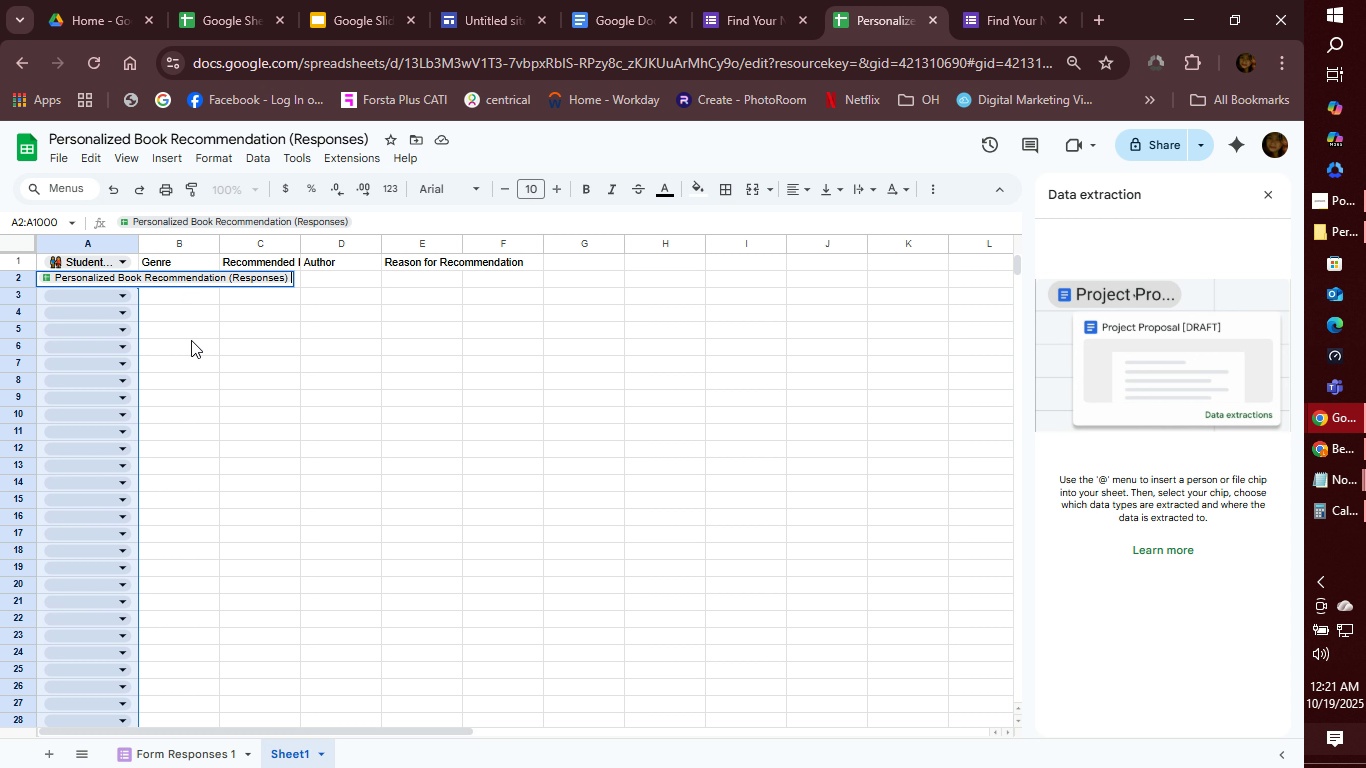 
key(Enter)
 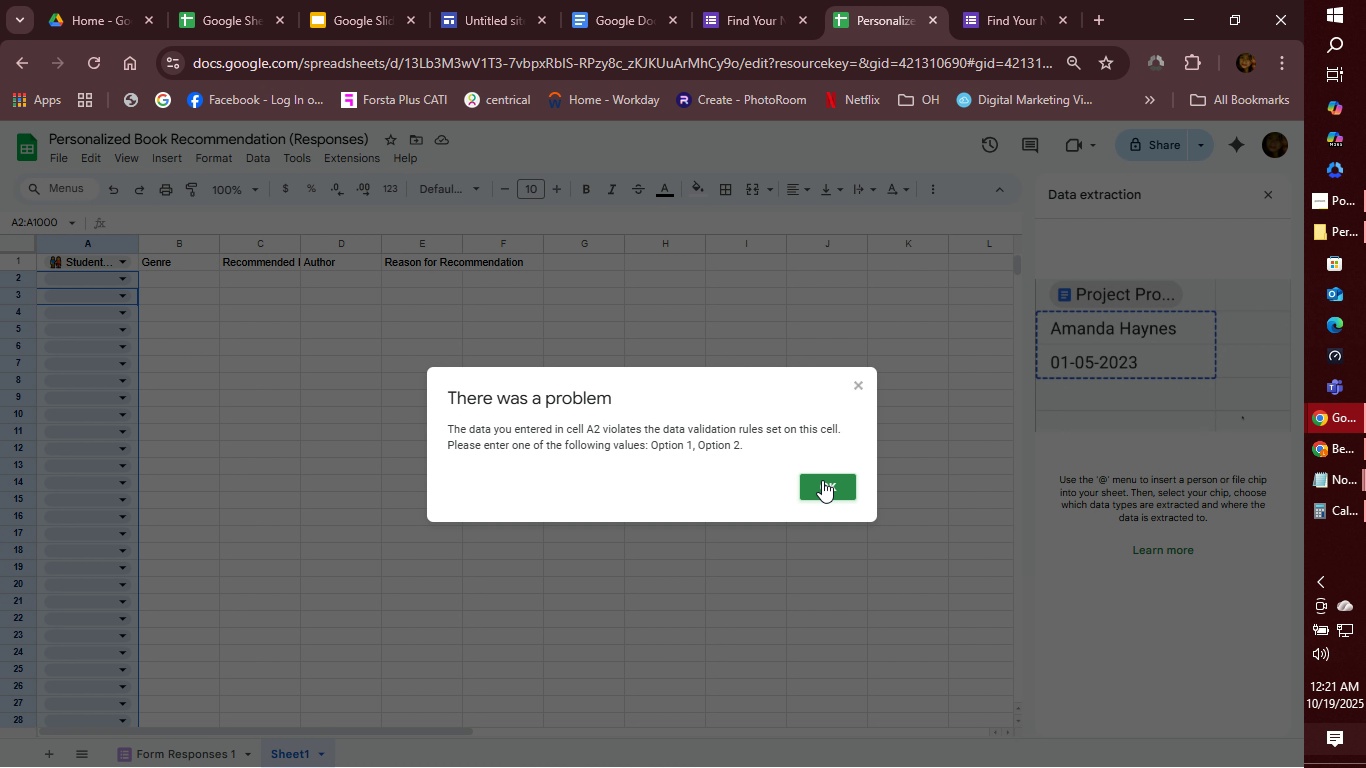 
wait(6.78)
 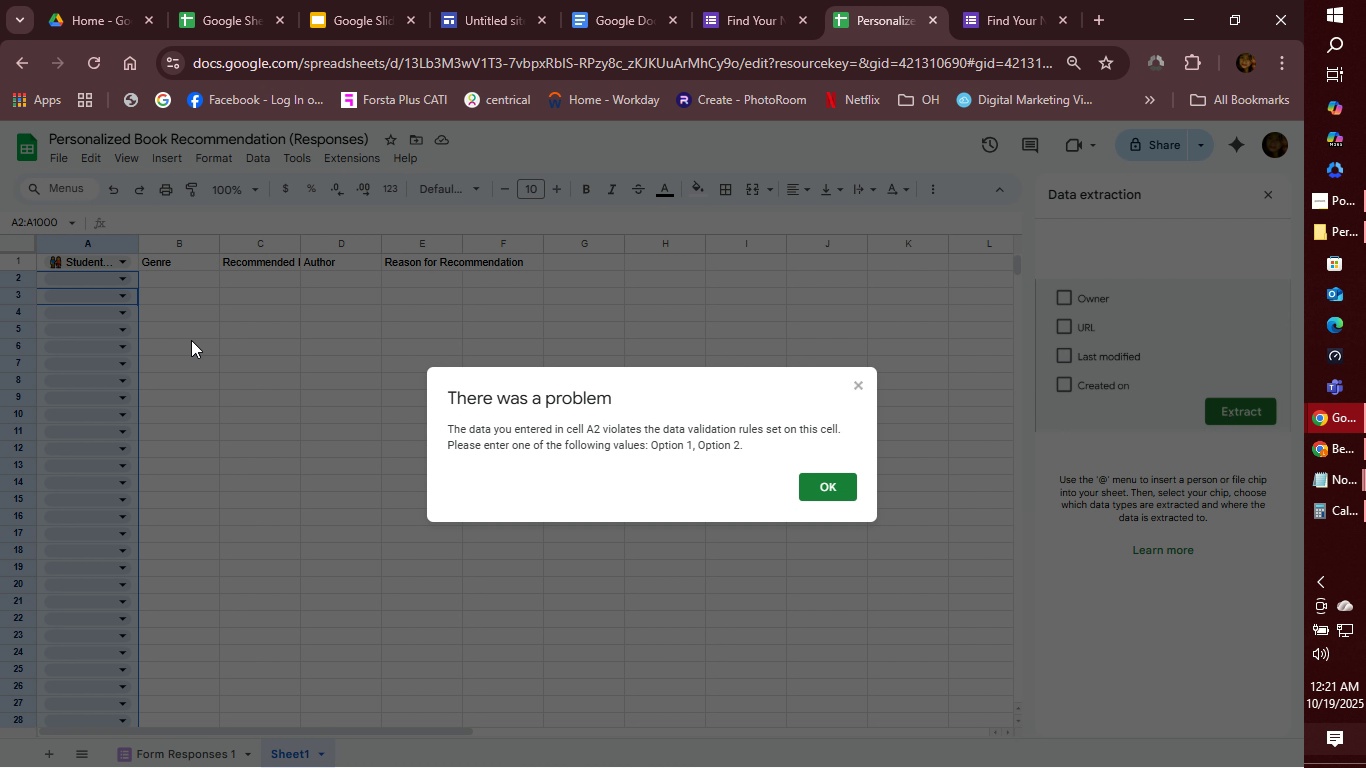 
left_click([822, 480])
 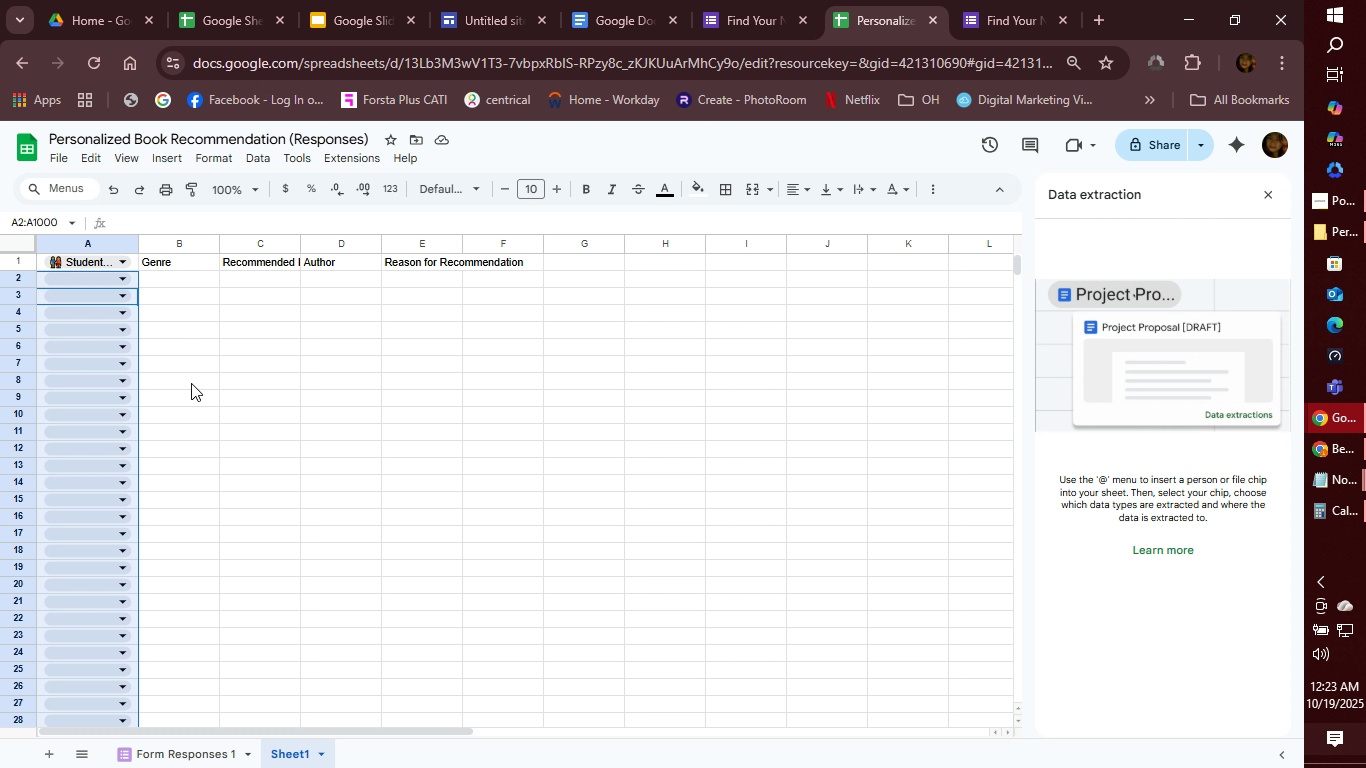 
wait(103.66)
 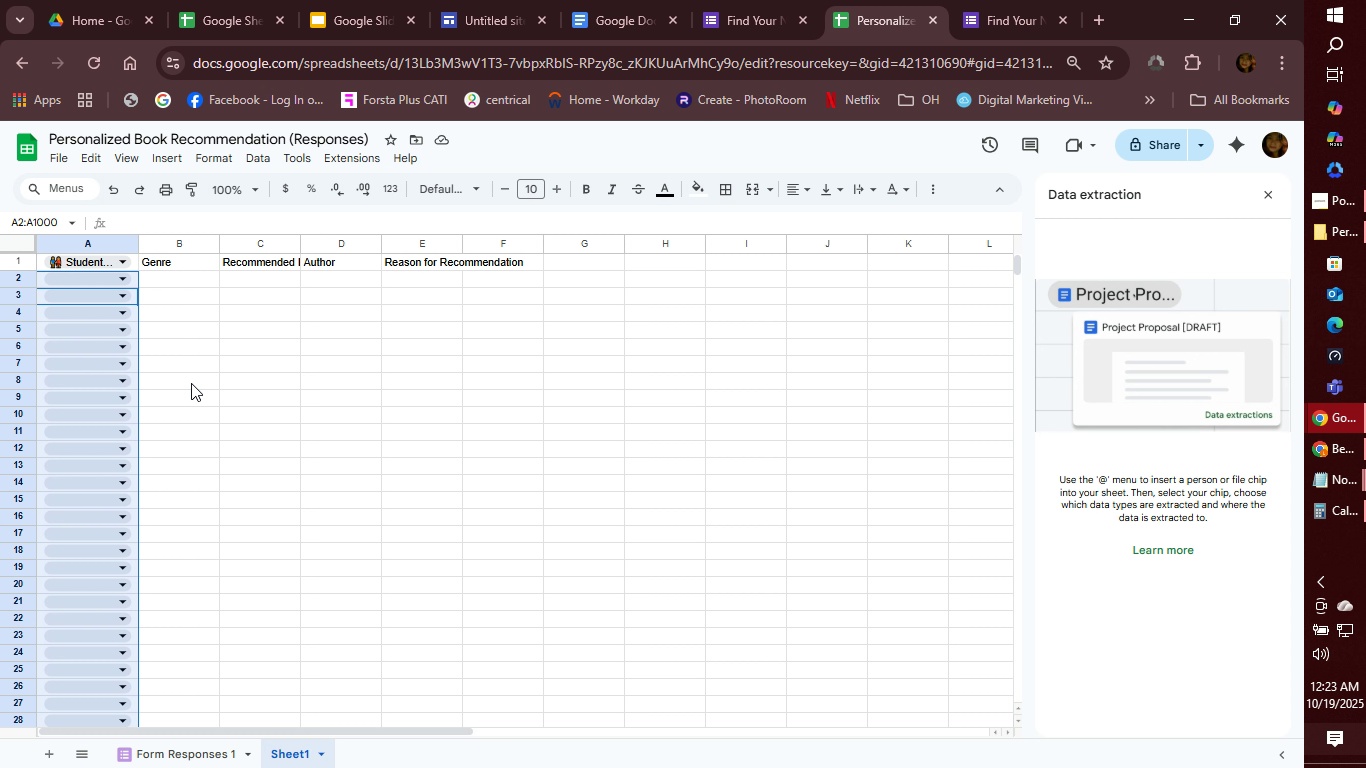 
right_click([291, 757])
 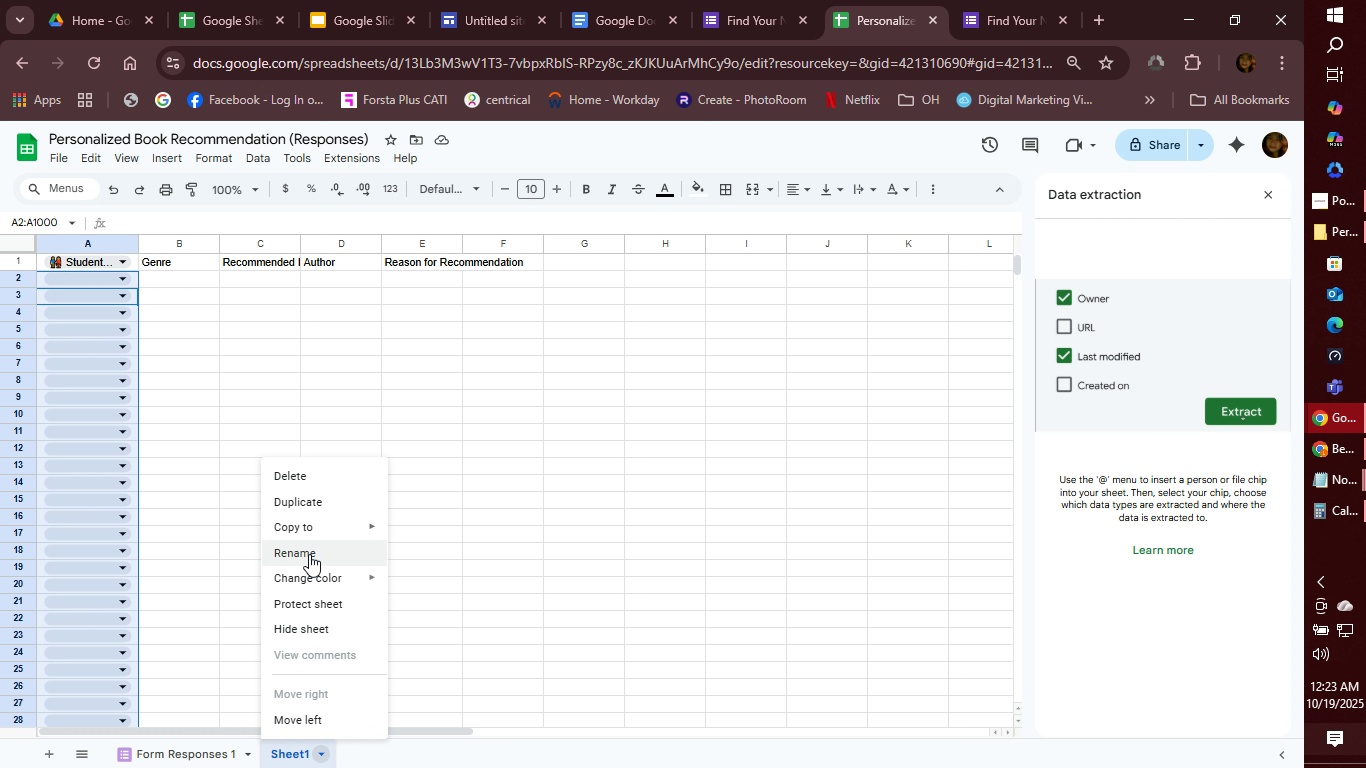 
left_click([309, 554])
 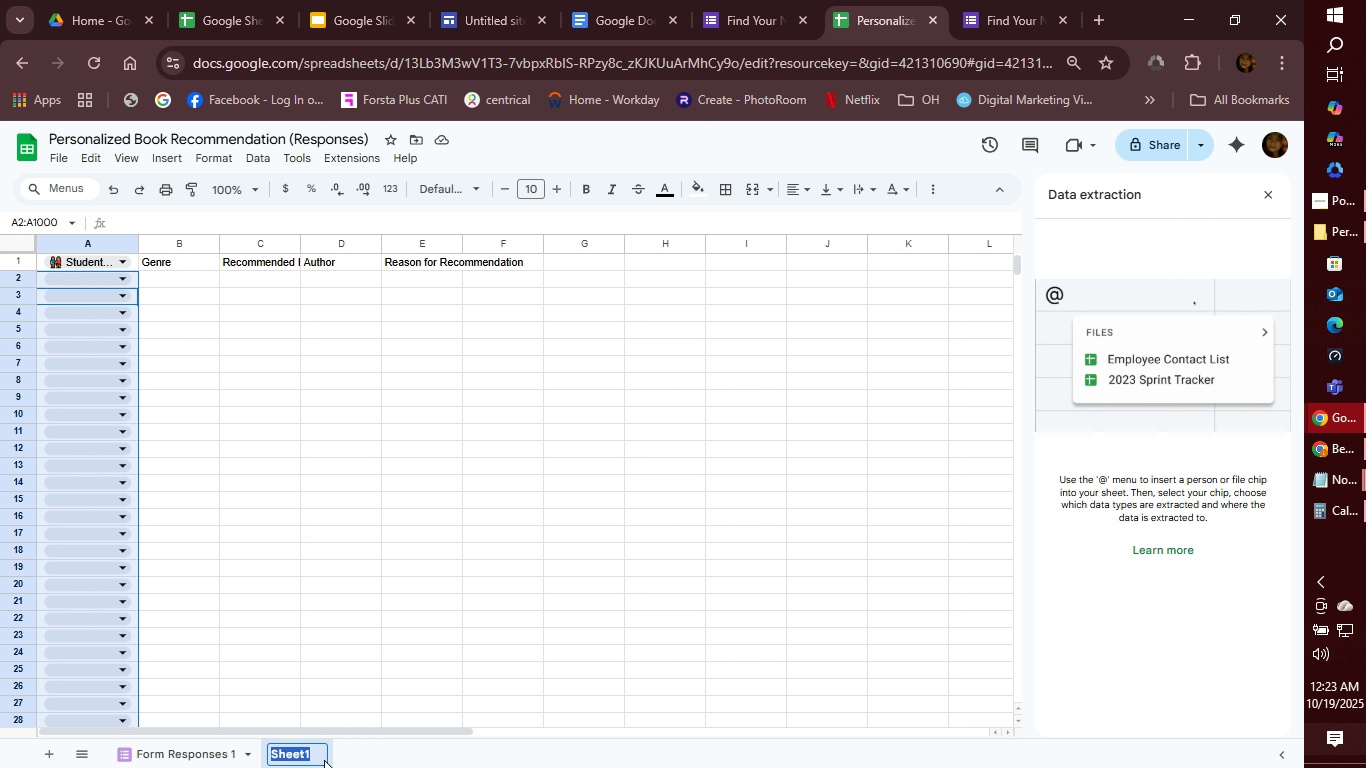 
type(Data Entry)
 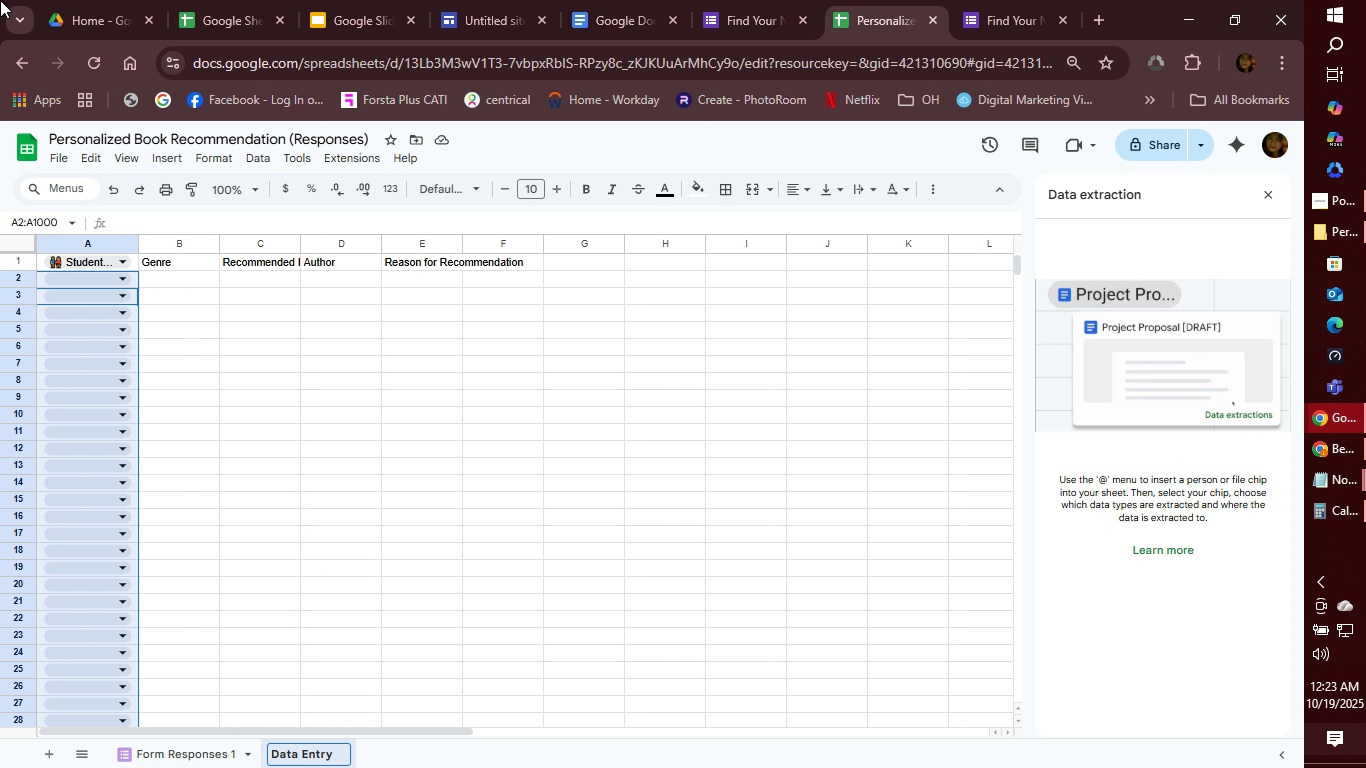 
wait(63.74)
 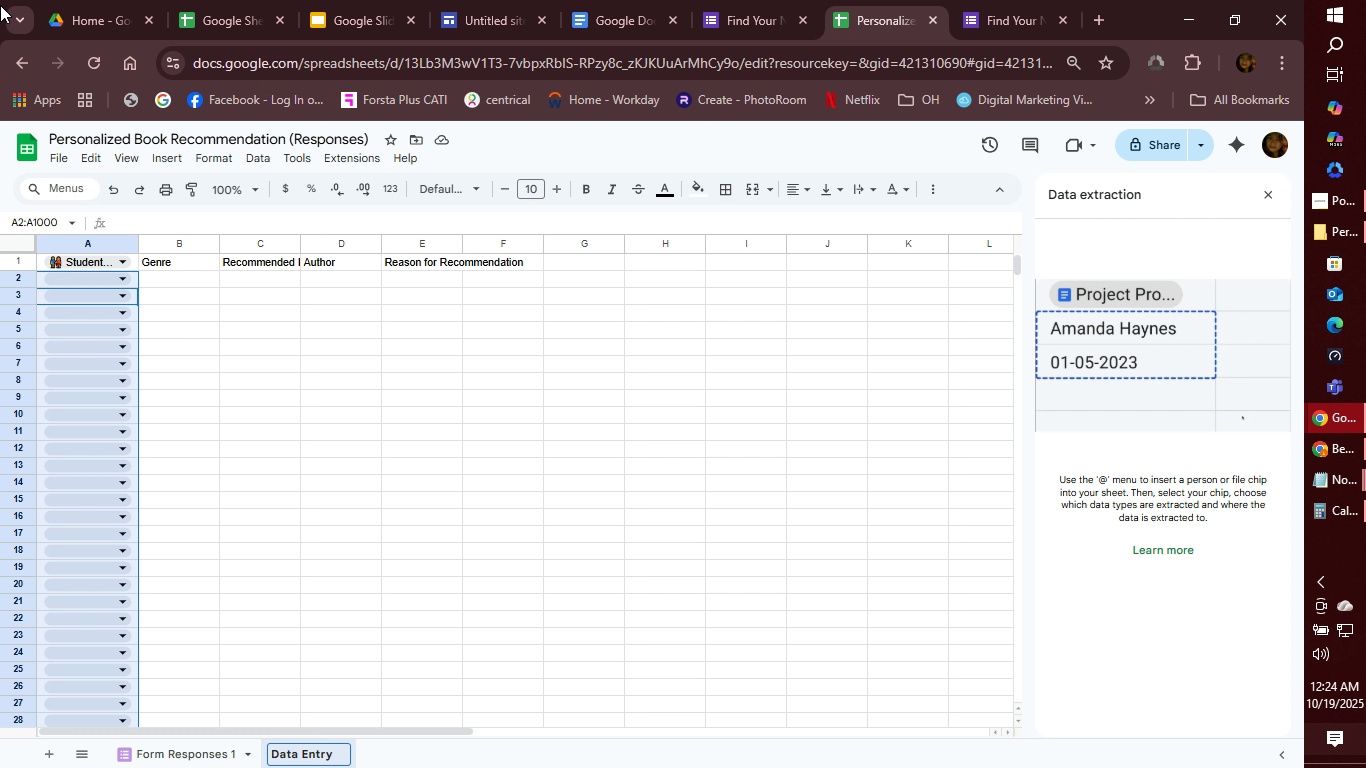 
left_click([1268, 190])
 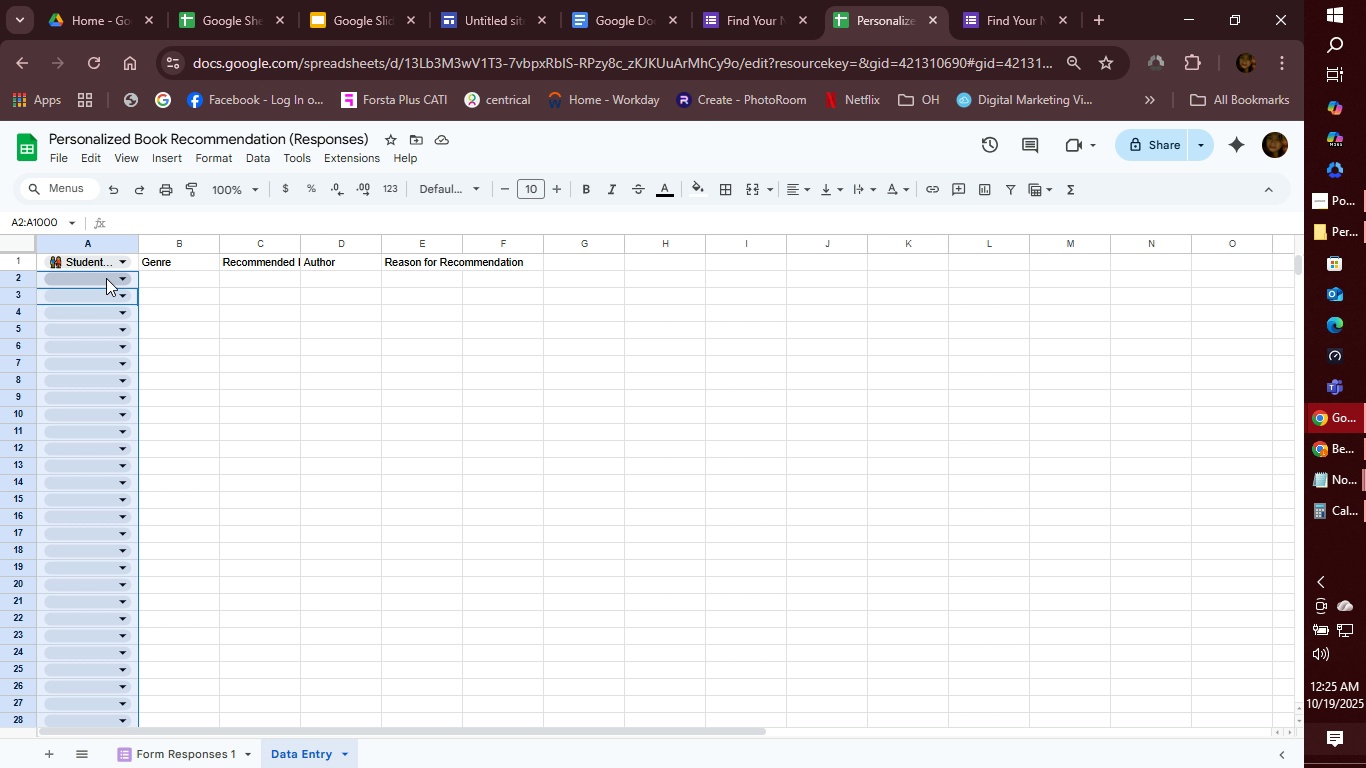 
wait(51.67)
 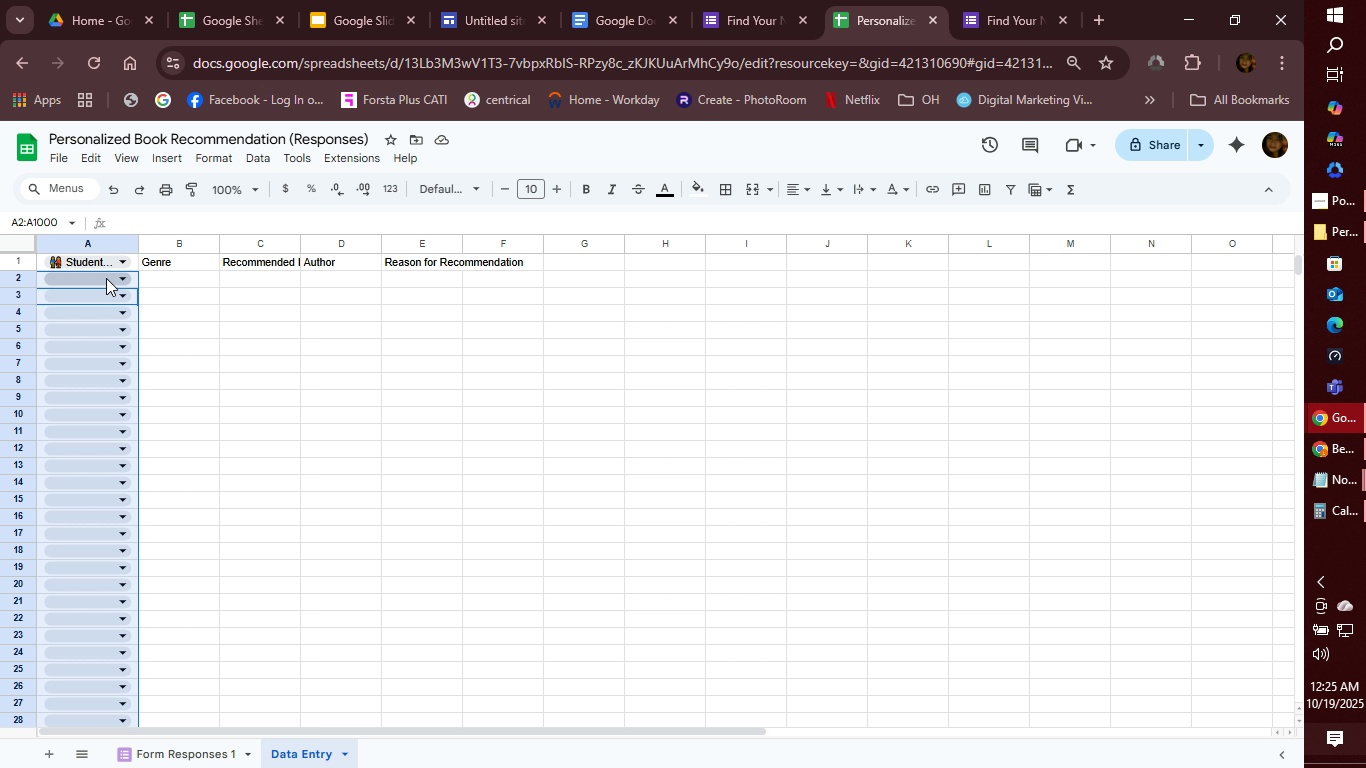 
left_click([152, 223])
 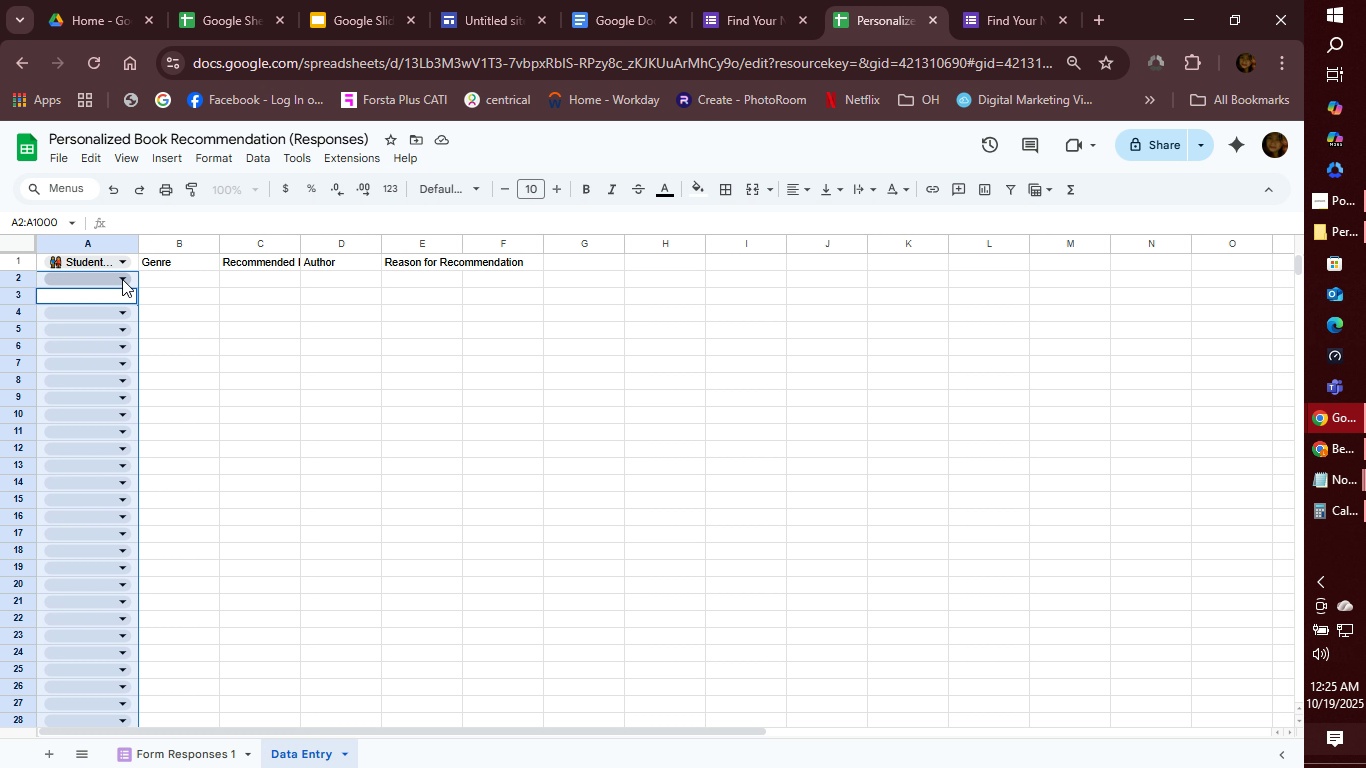 
left_click([137, 280])
 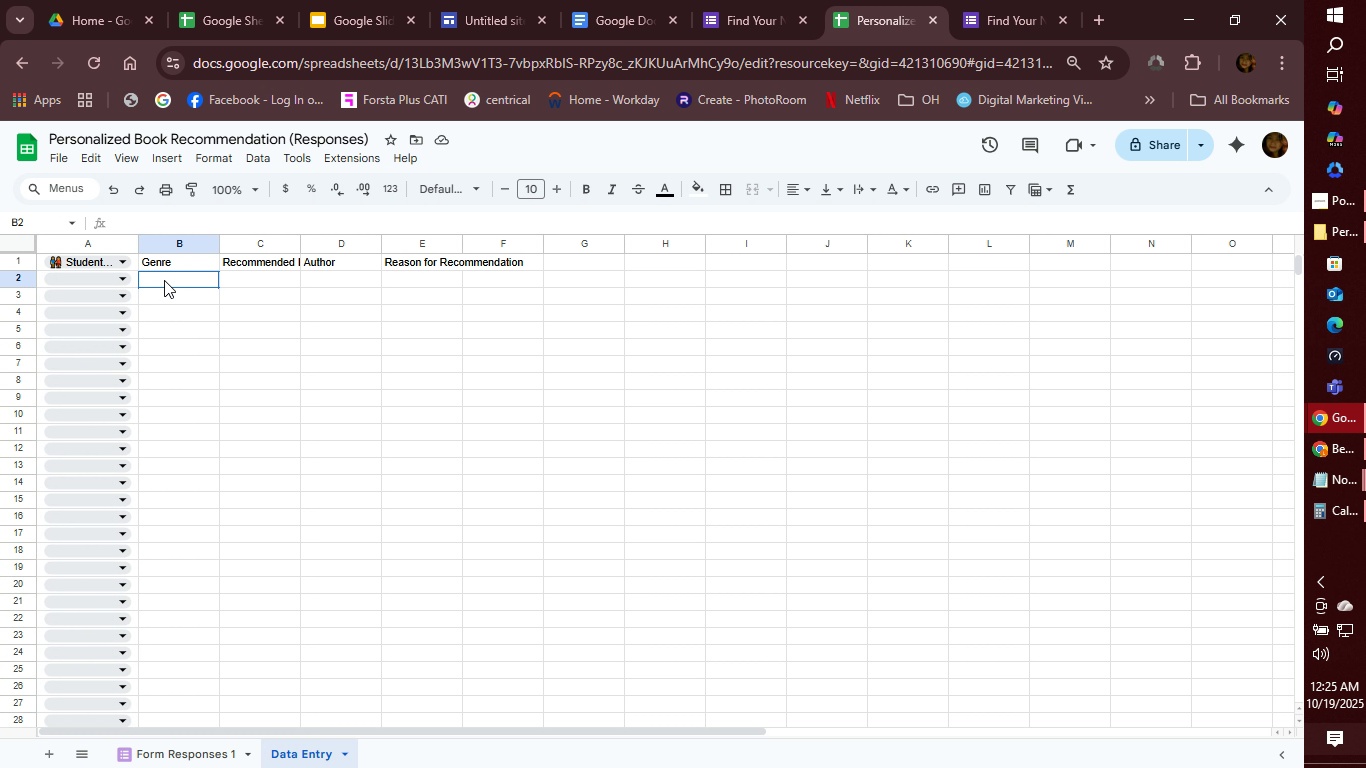 
left_click([164, 280])
 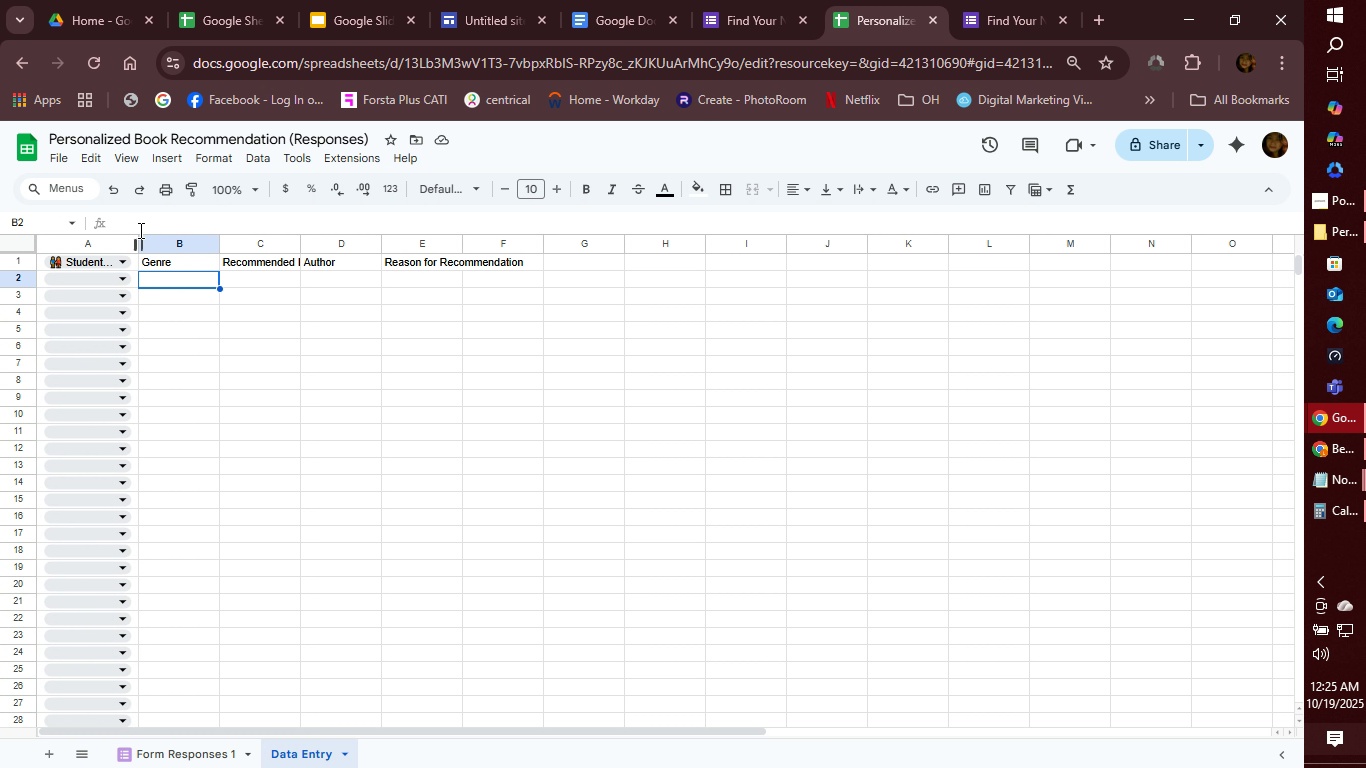 
left_click([143, 218])
 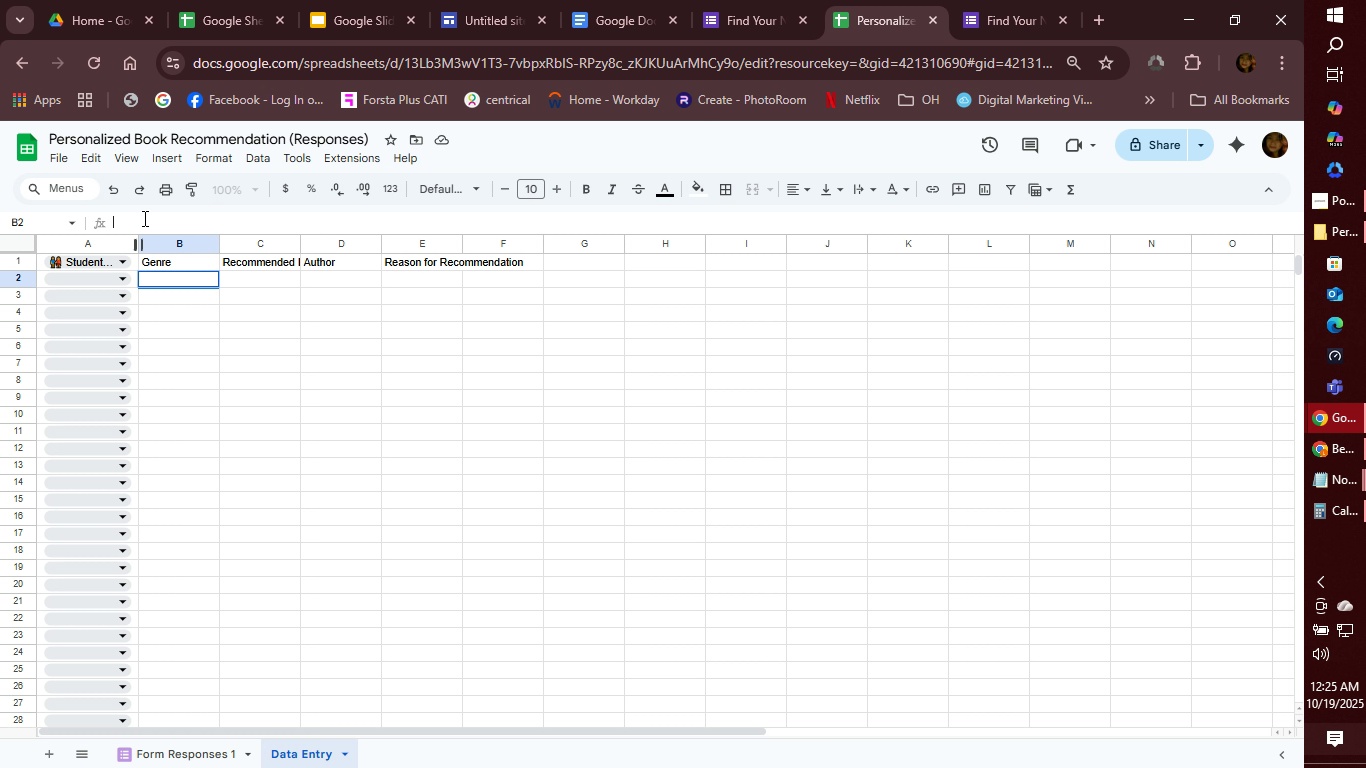 
wait(5.51)
 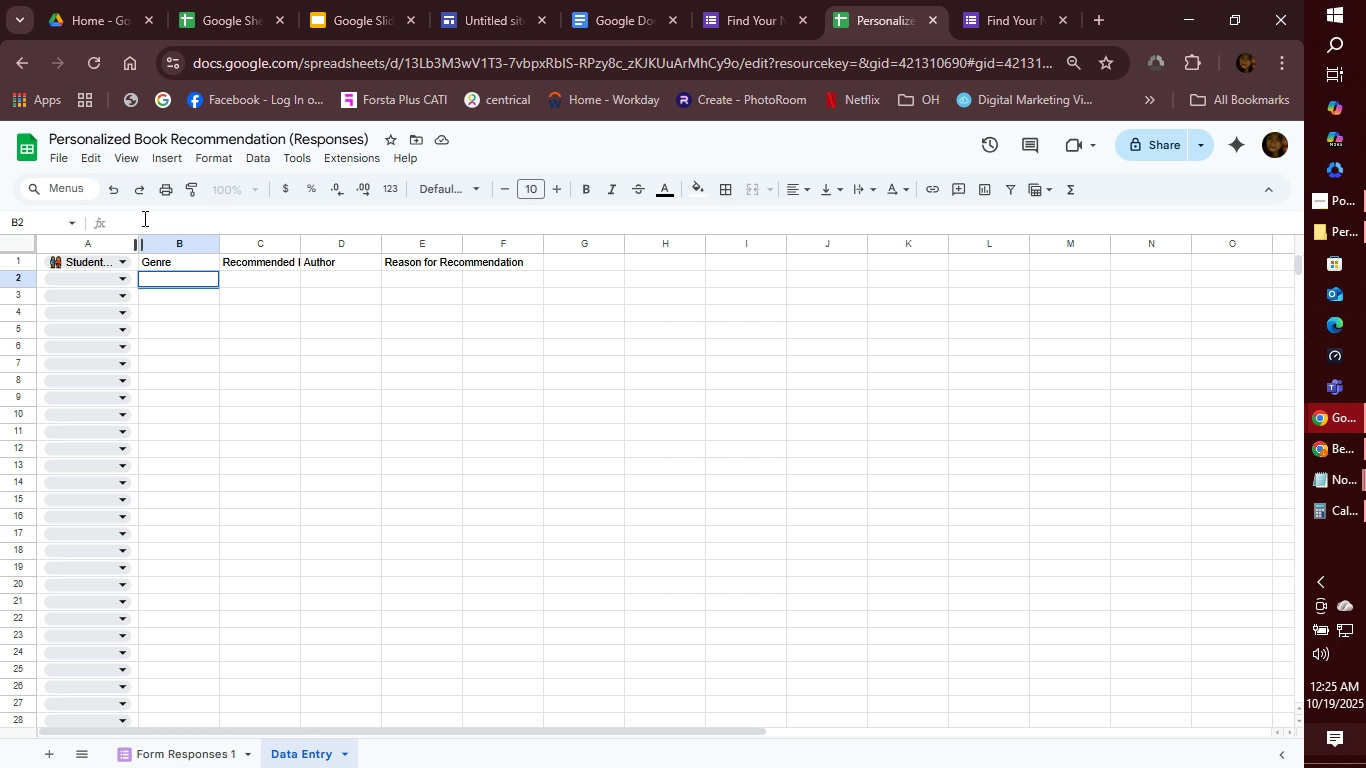 
type(_UNIQUE)
 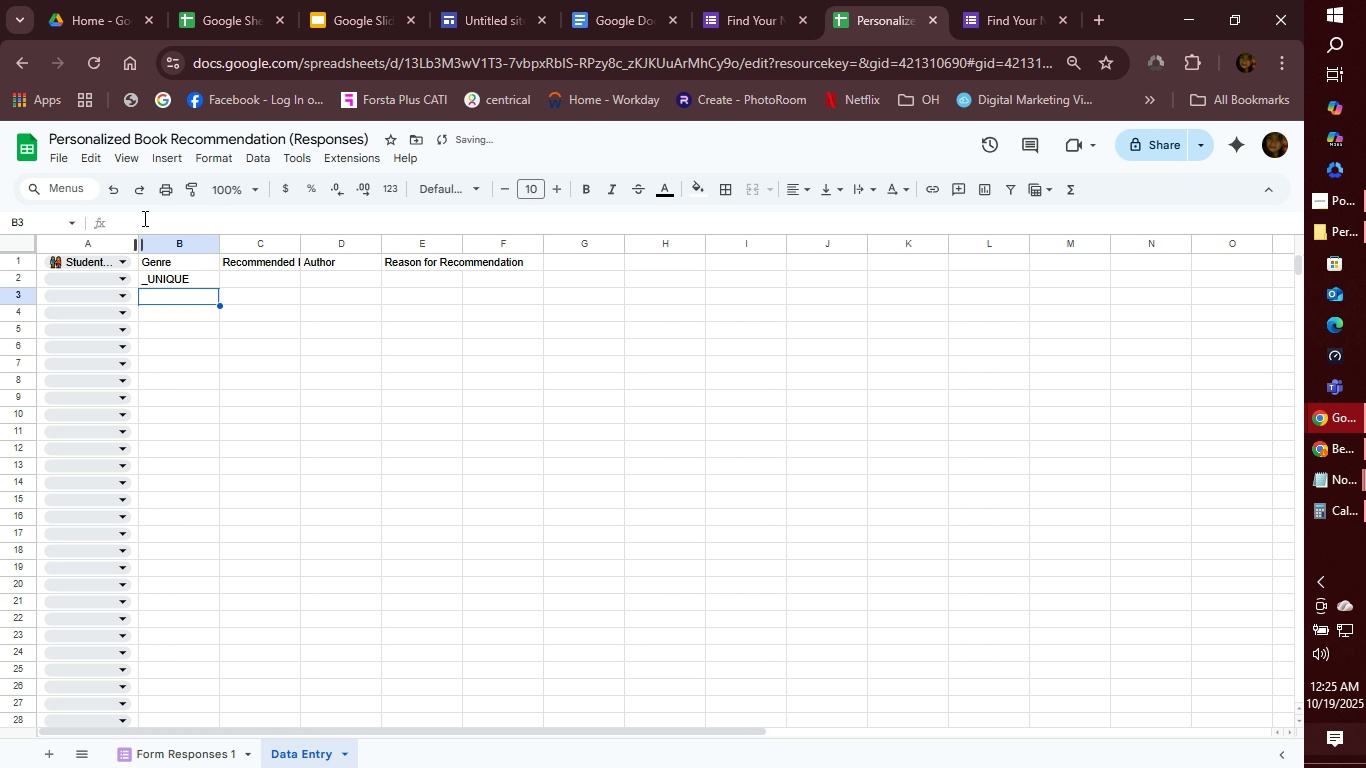 
hold_key(key=Enter, duration=1.06)
 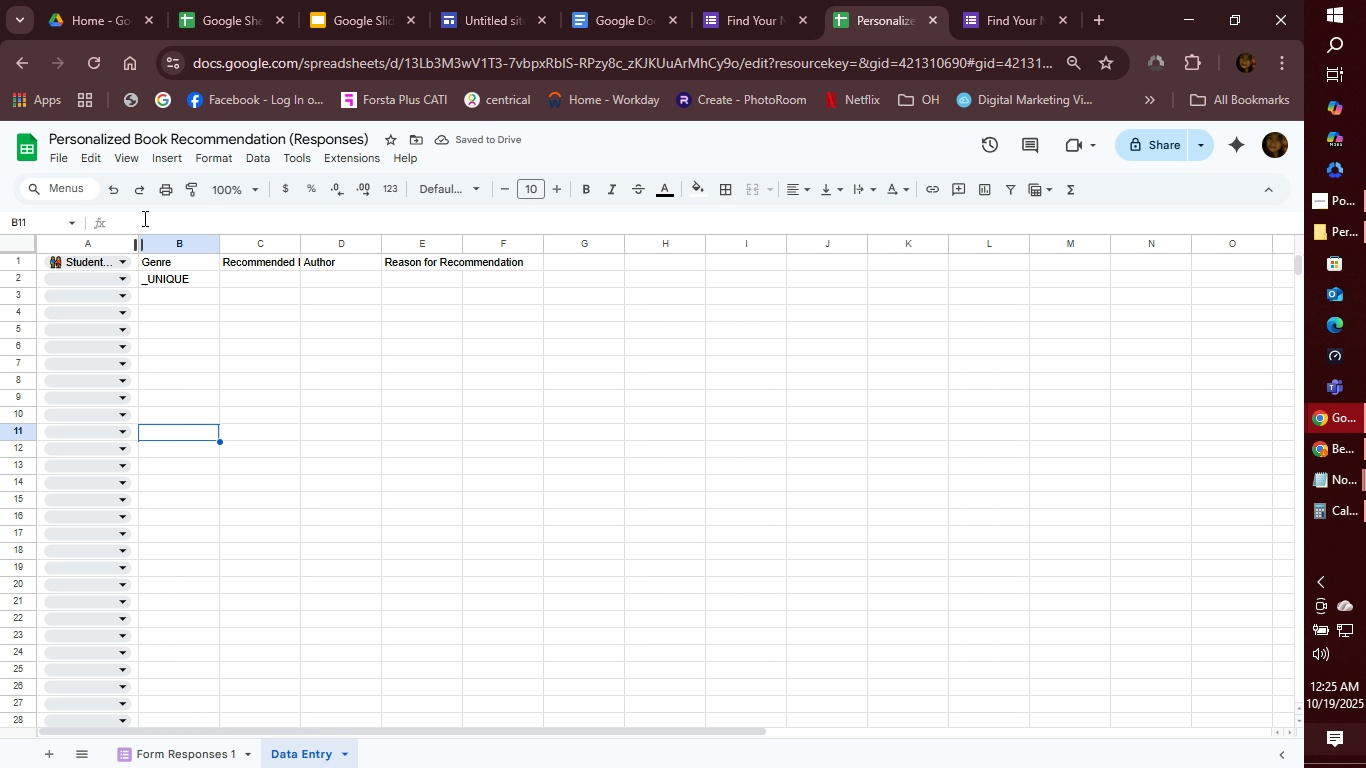 
key(Backspace)
 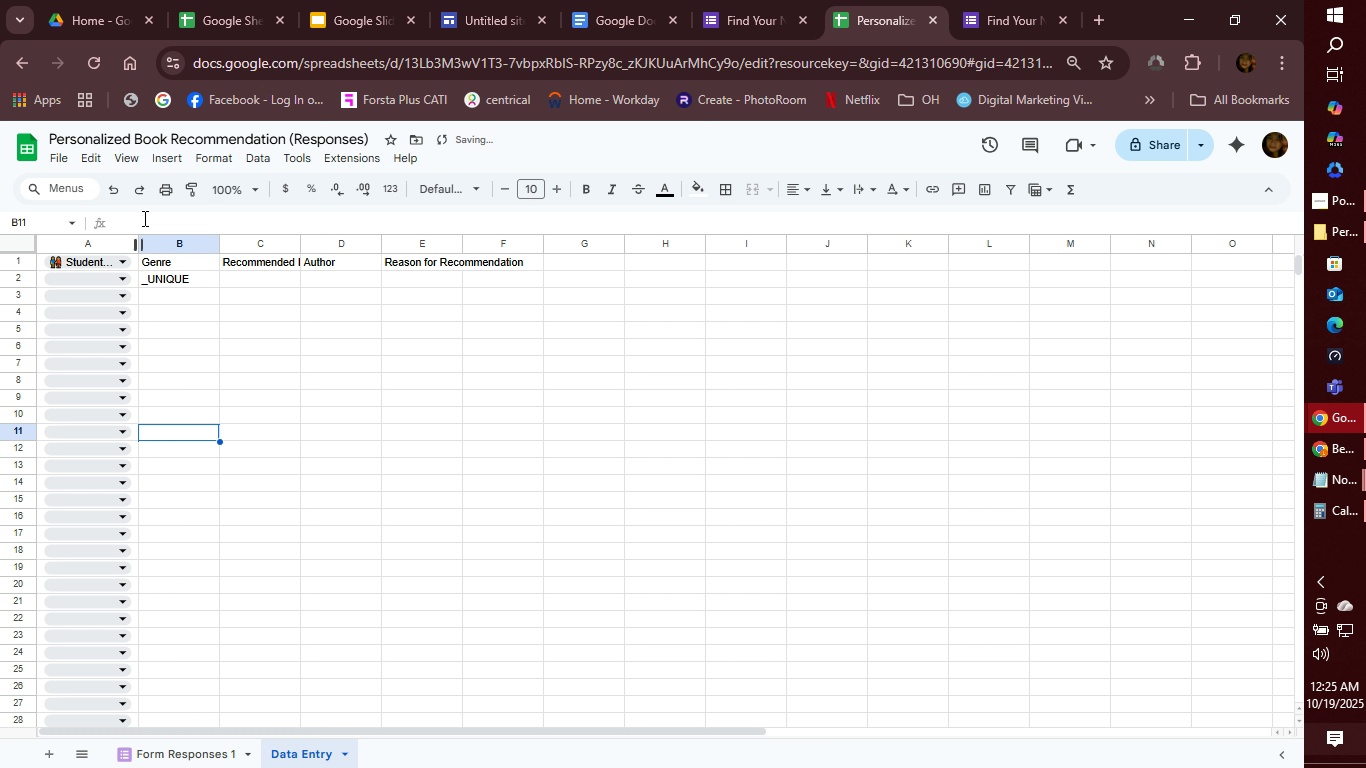 
key(Backspace)
 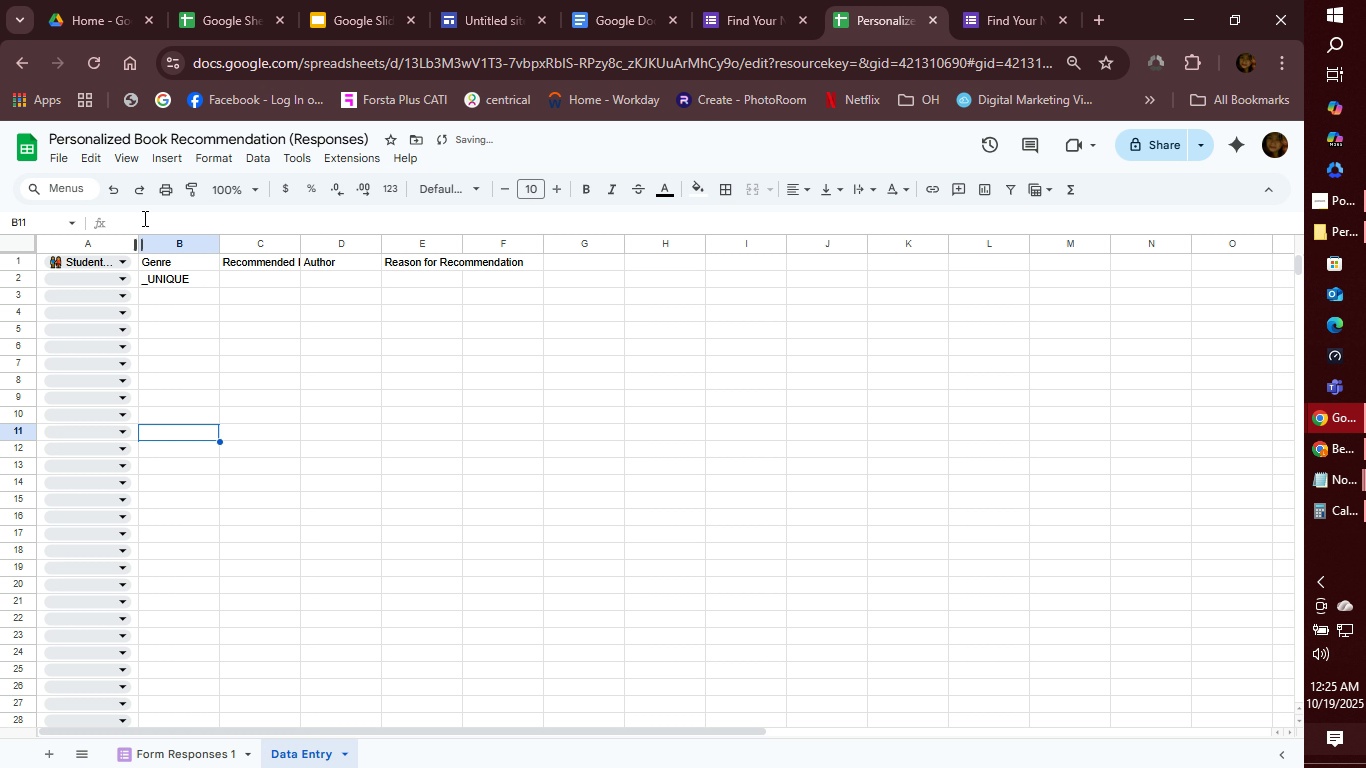 
key(Backspace)
 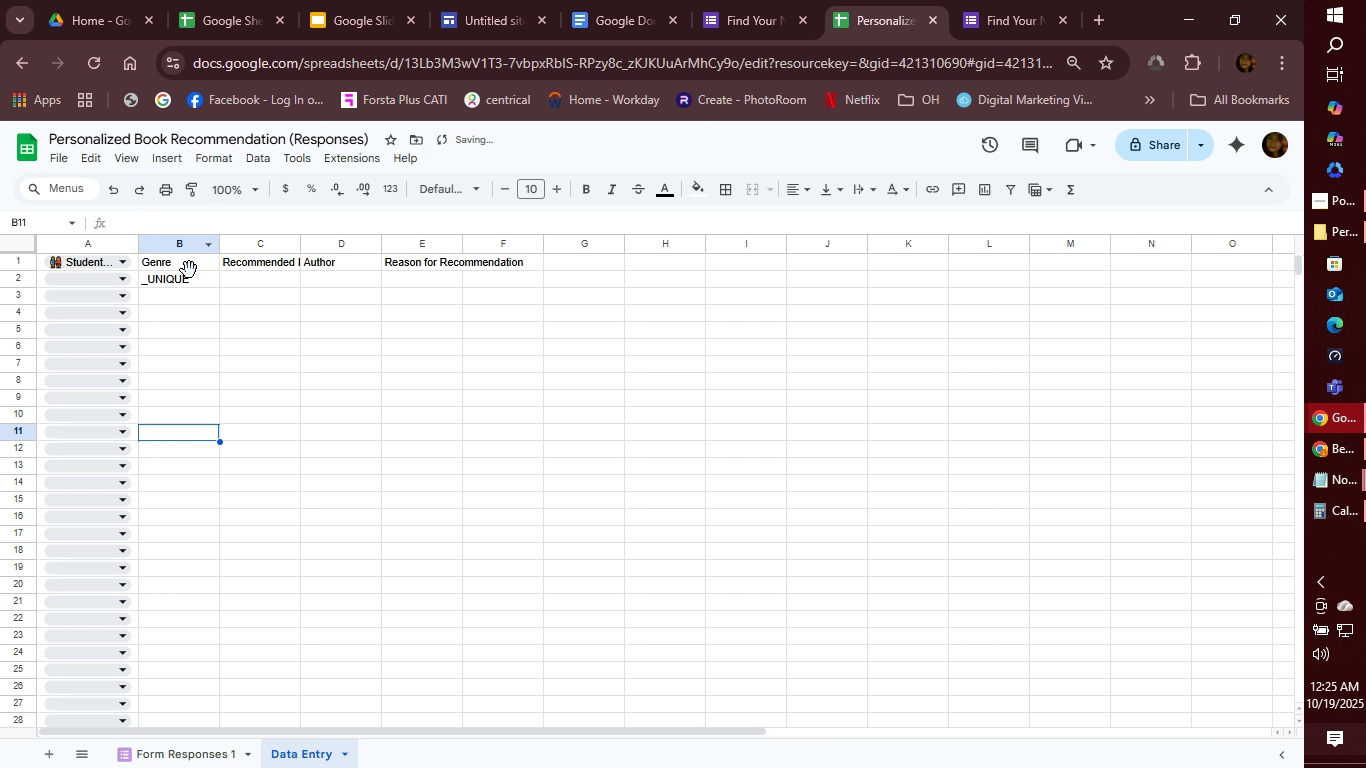 
left_click([189, 270])
 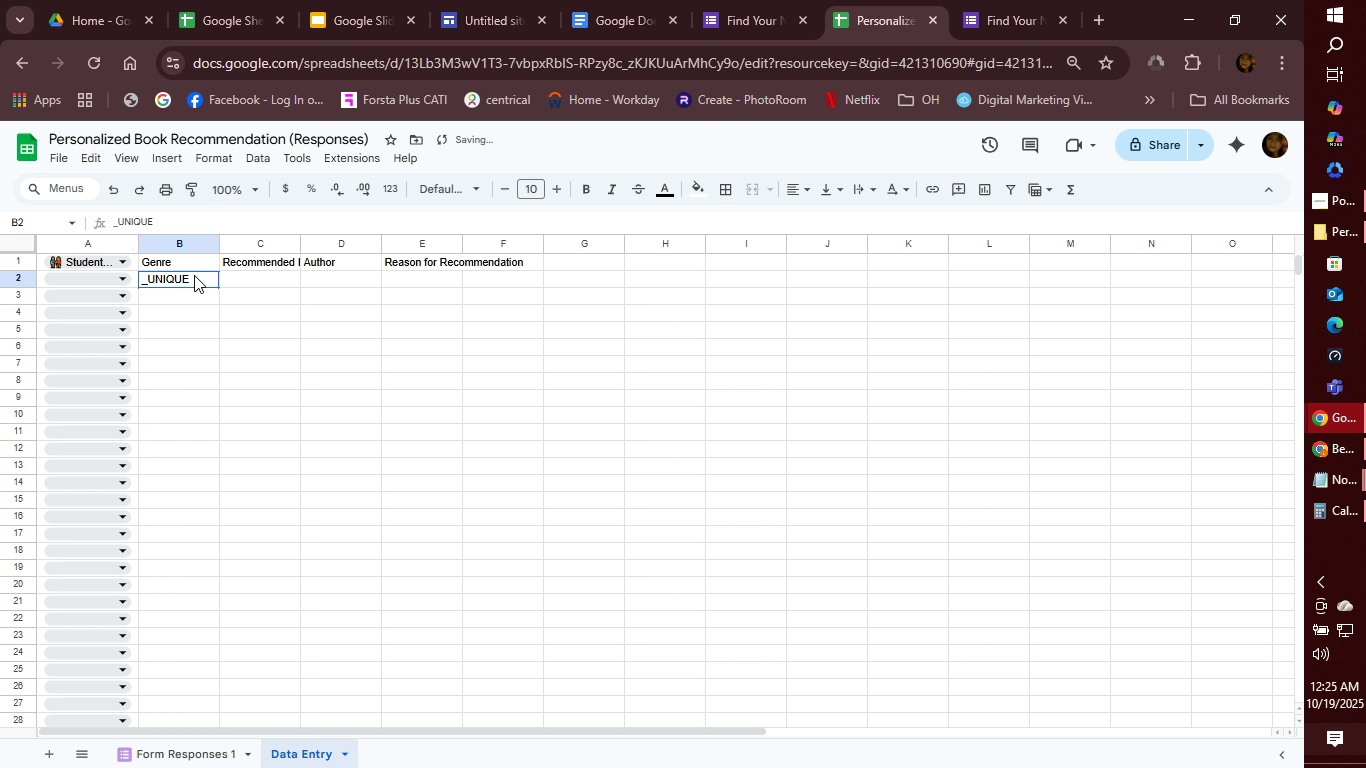 
left_click([194, 275])
 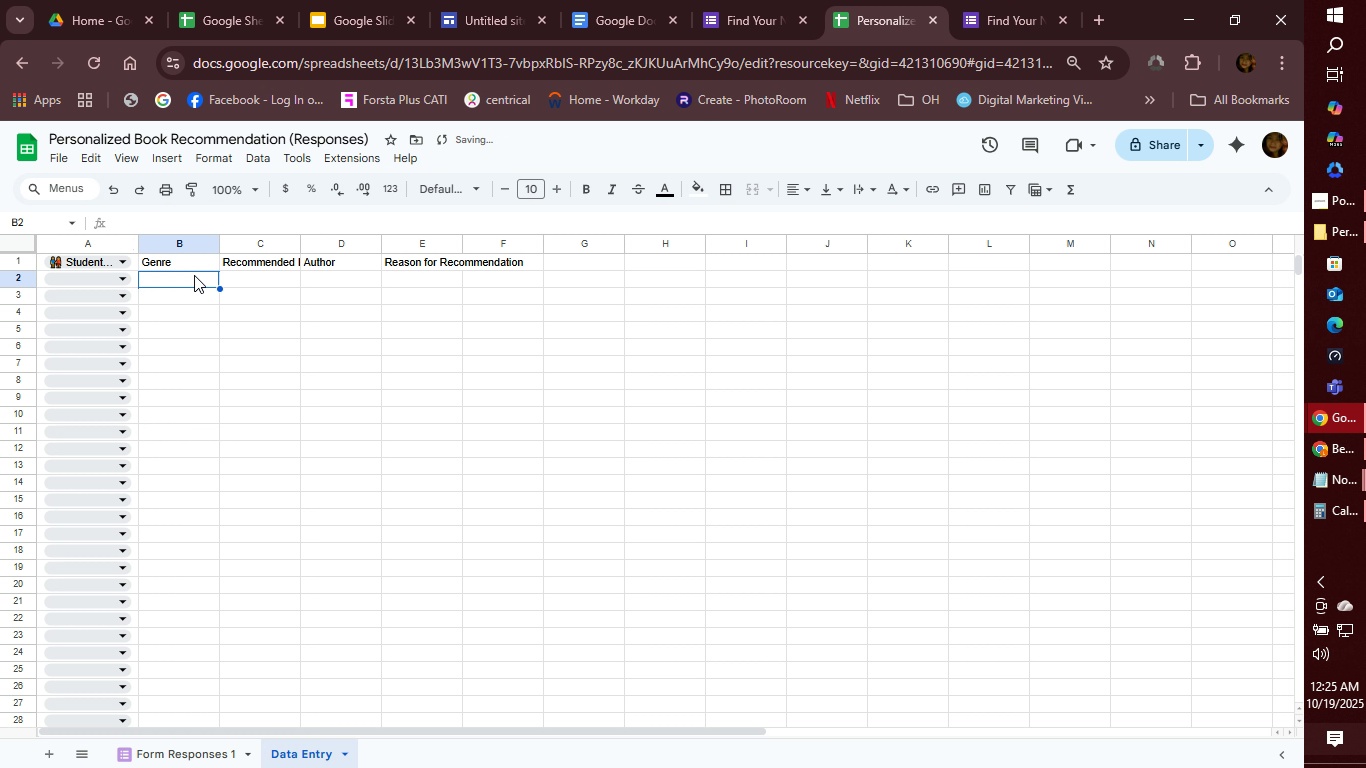 
key(Backspace)
 